 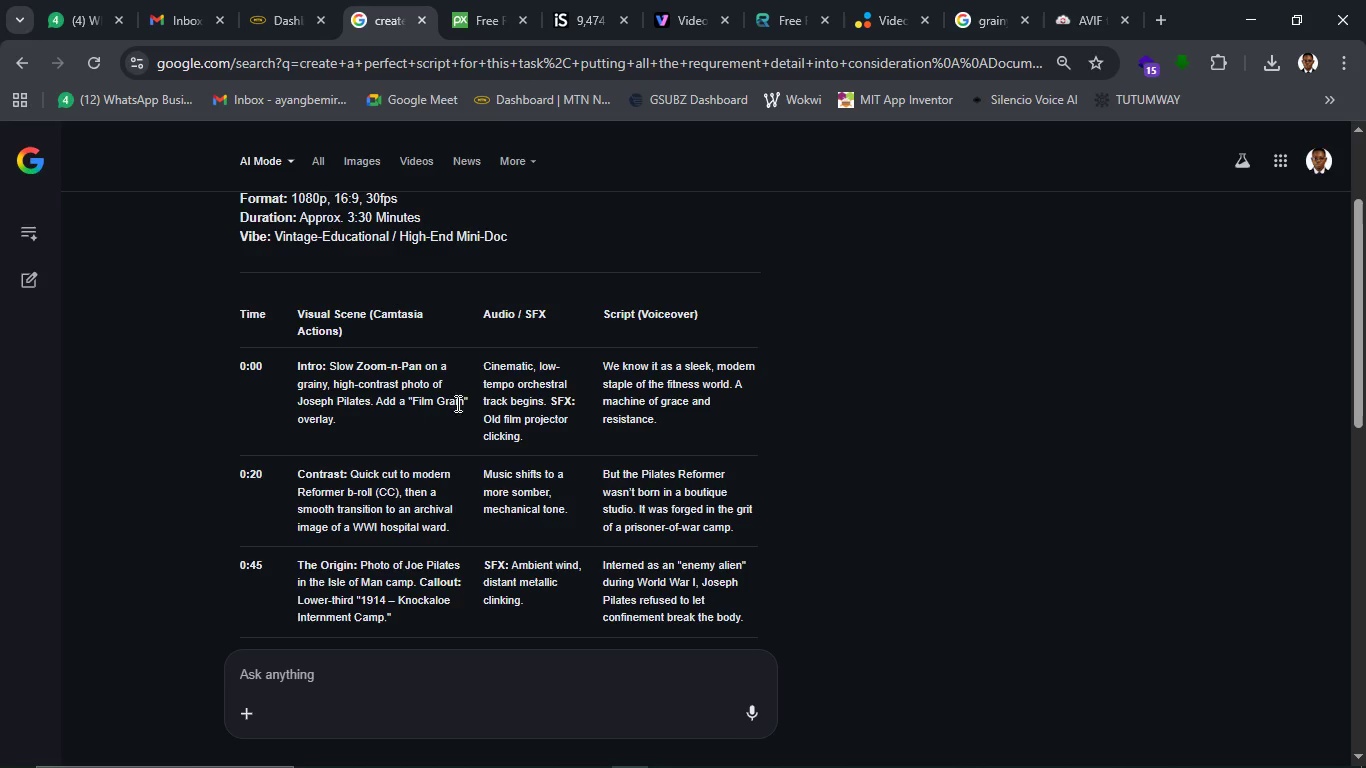 
scroll: coordinate [500, 376], scroll_direction: down, amount: 1.0
 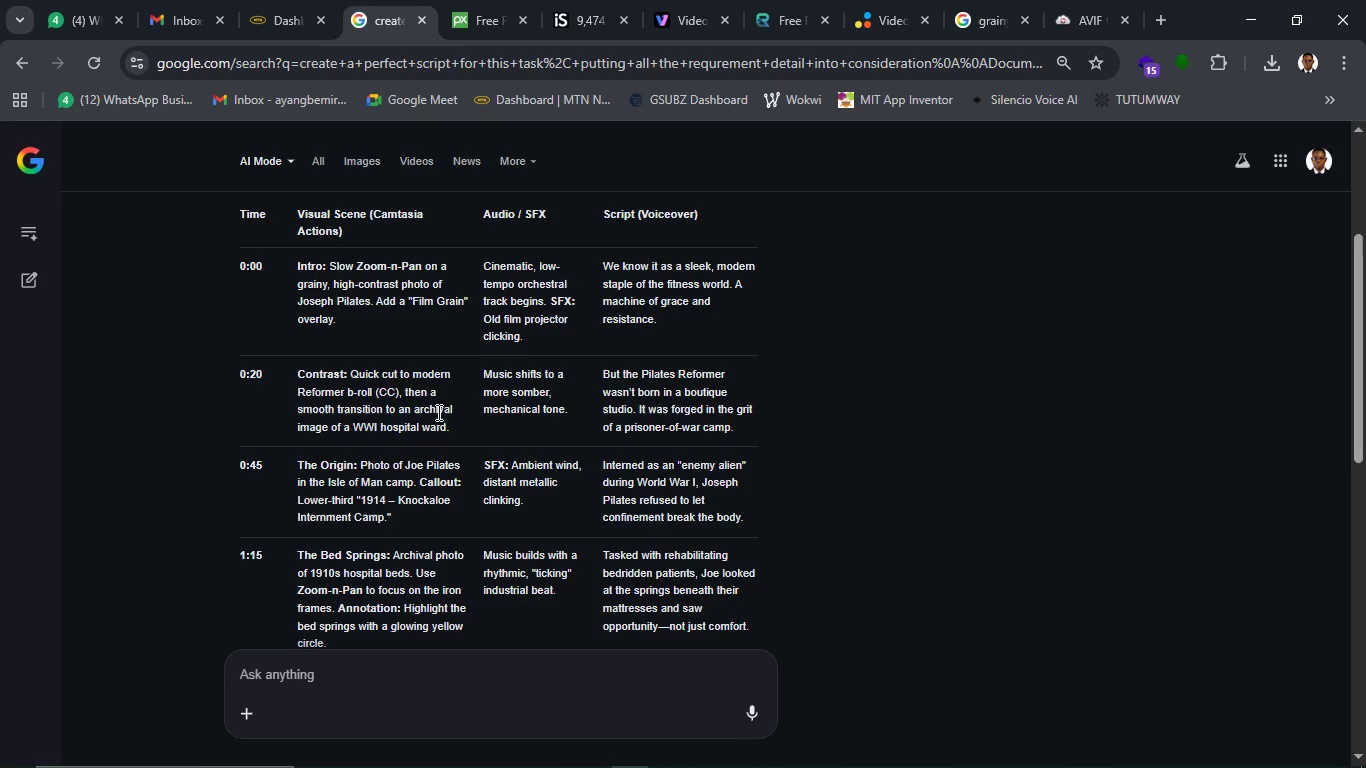 
wait(6.6)
 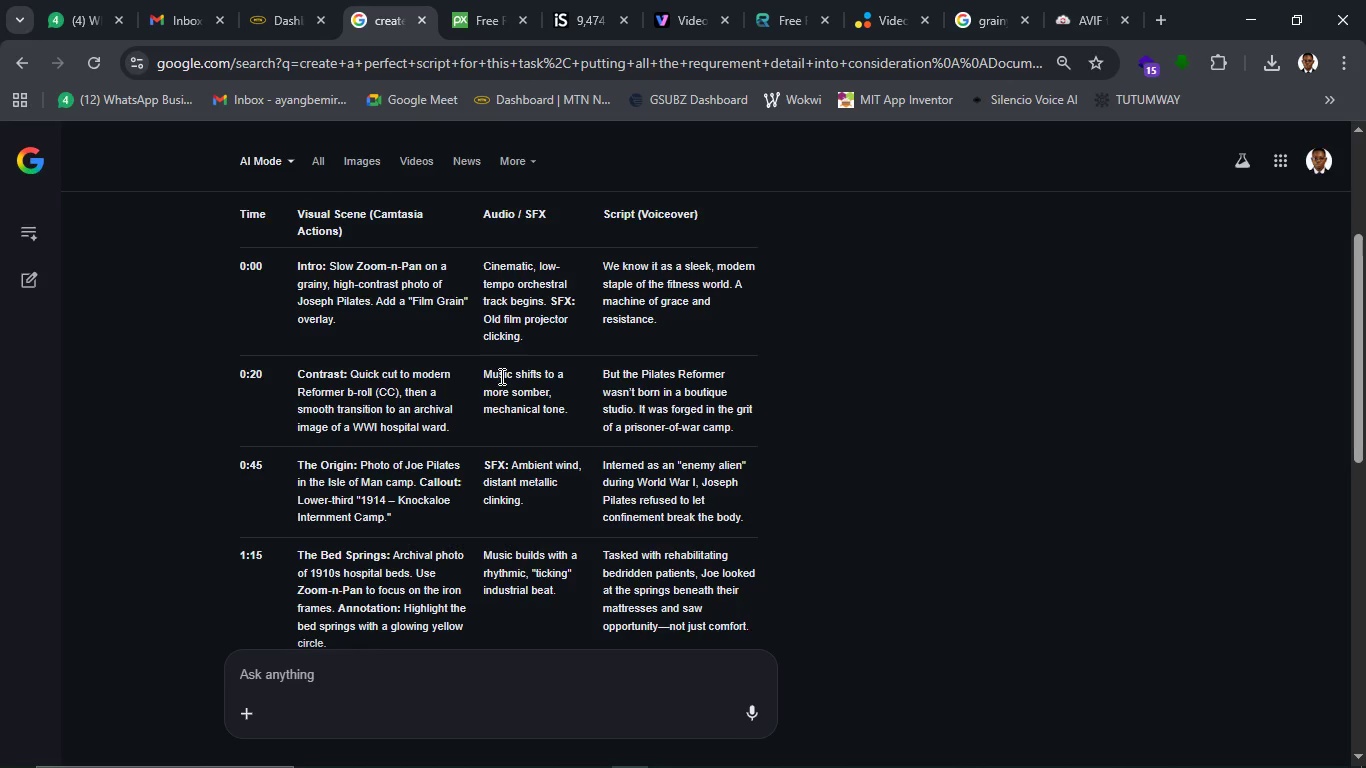 
scroll: coordinate [417, 402], scroll_direction: down, amount: 1.0
 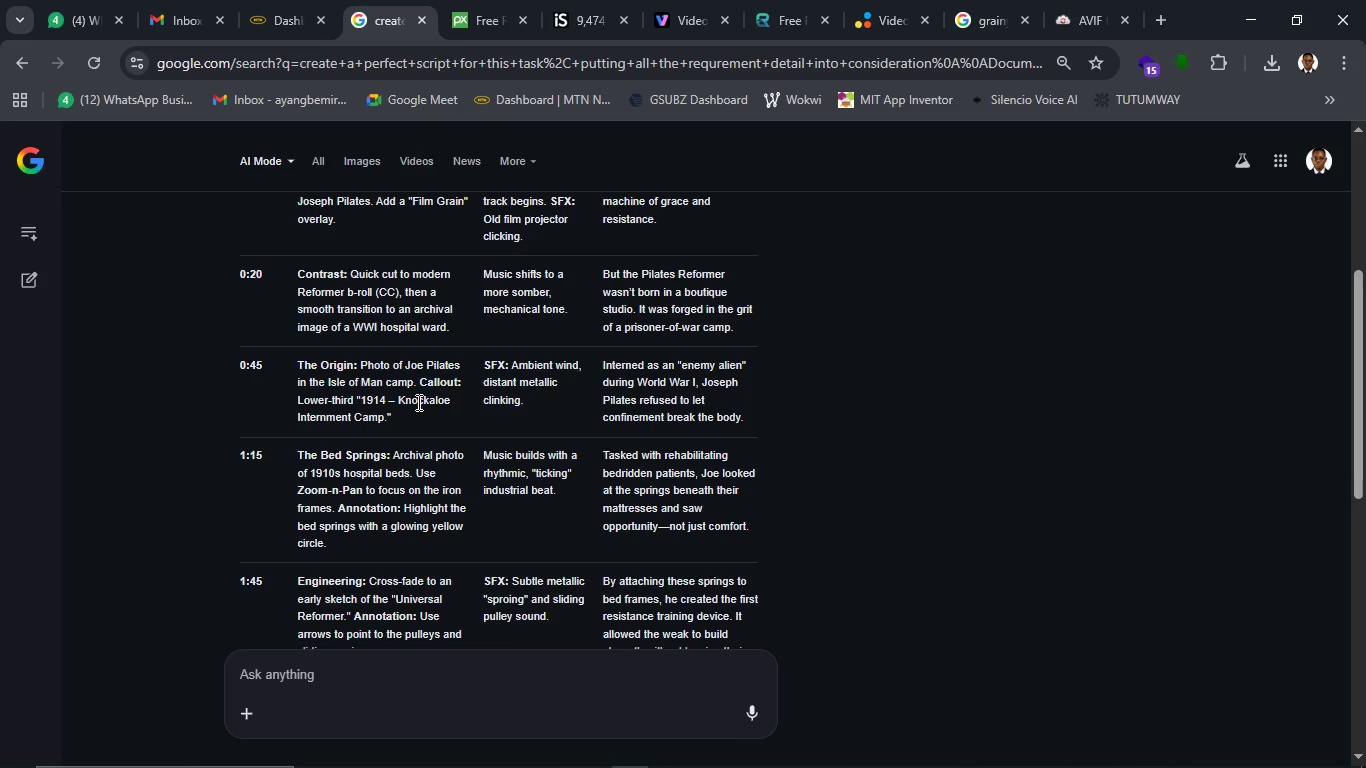 
wait(17.41)
 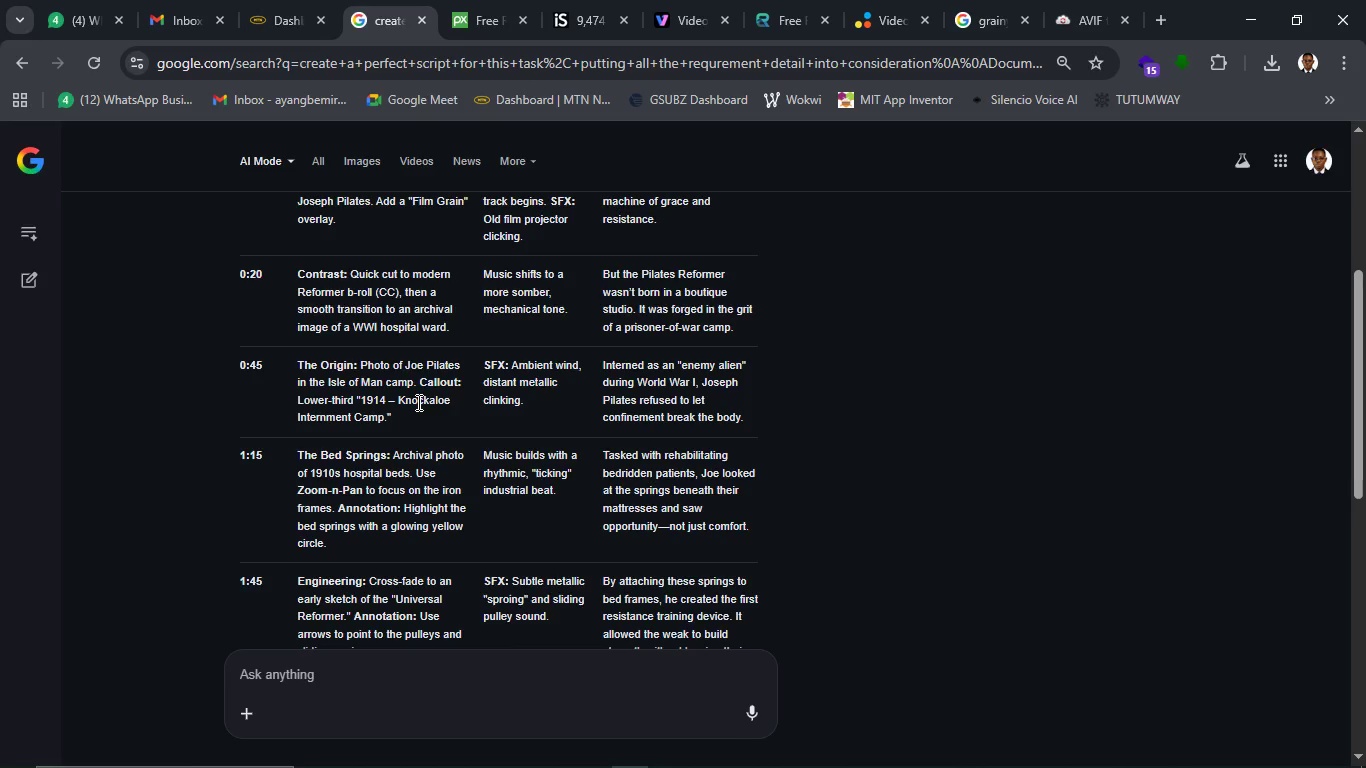 
left_click_drag(start_coordinate=[377, 286], to_coordinate=[400, 295])
 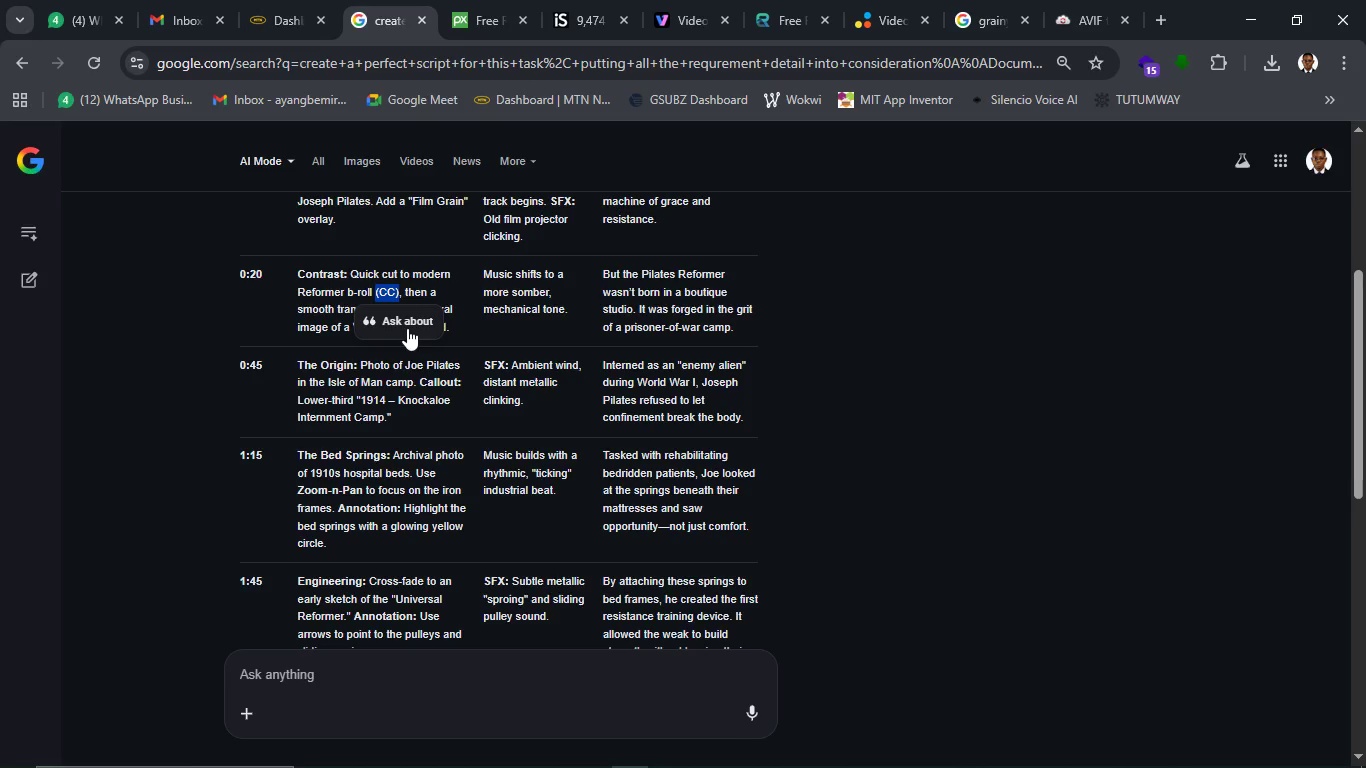 
left_click([407, 328])
 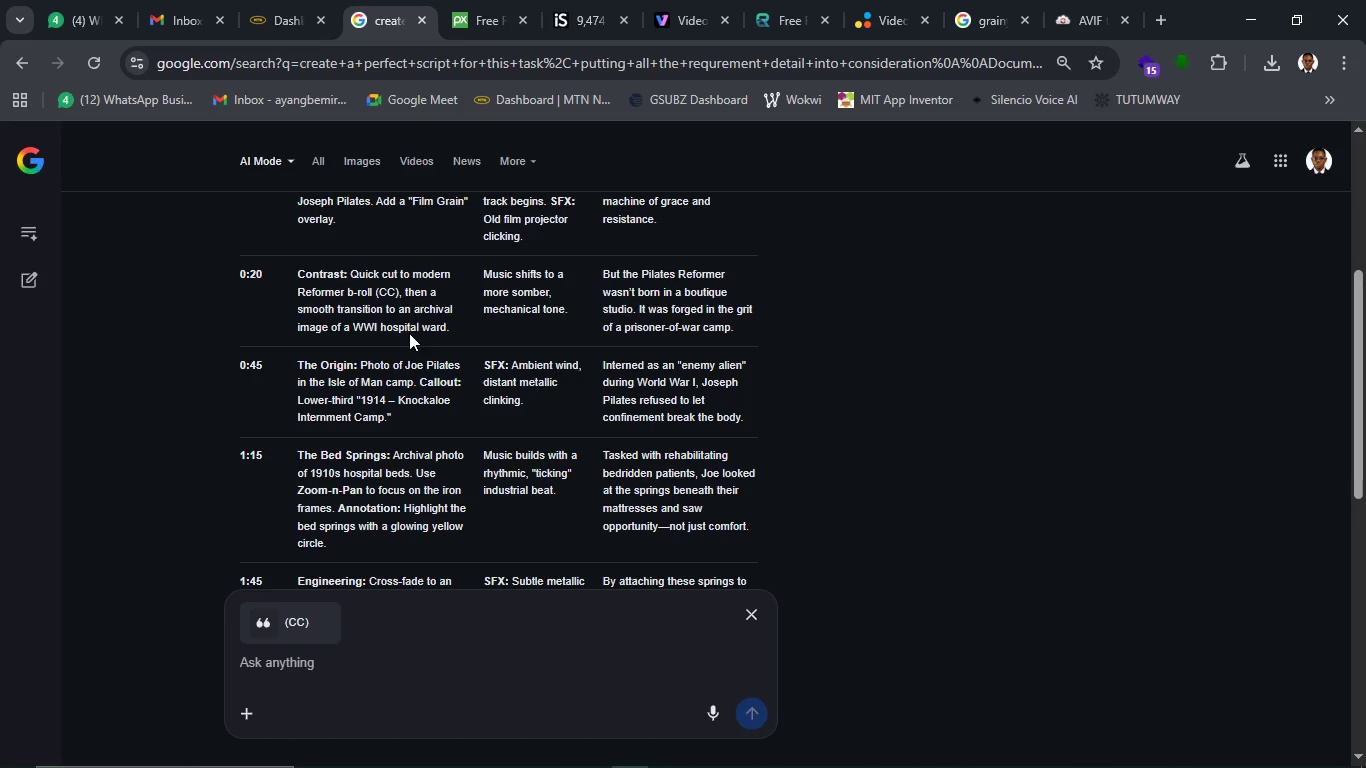 
type(WHAT DOES THAT )
 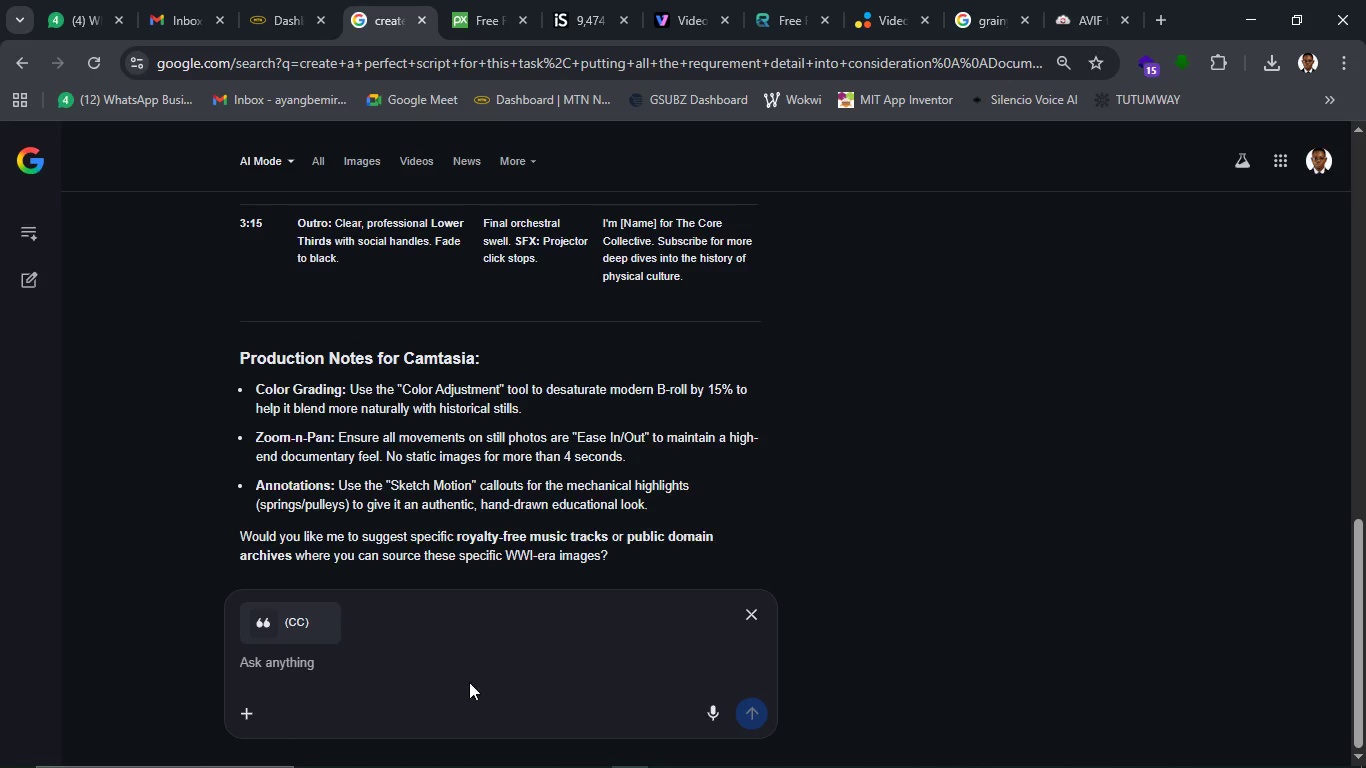 
left_click([471, 666])
 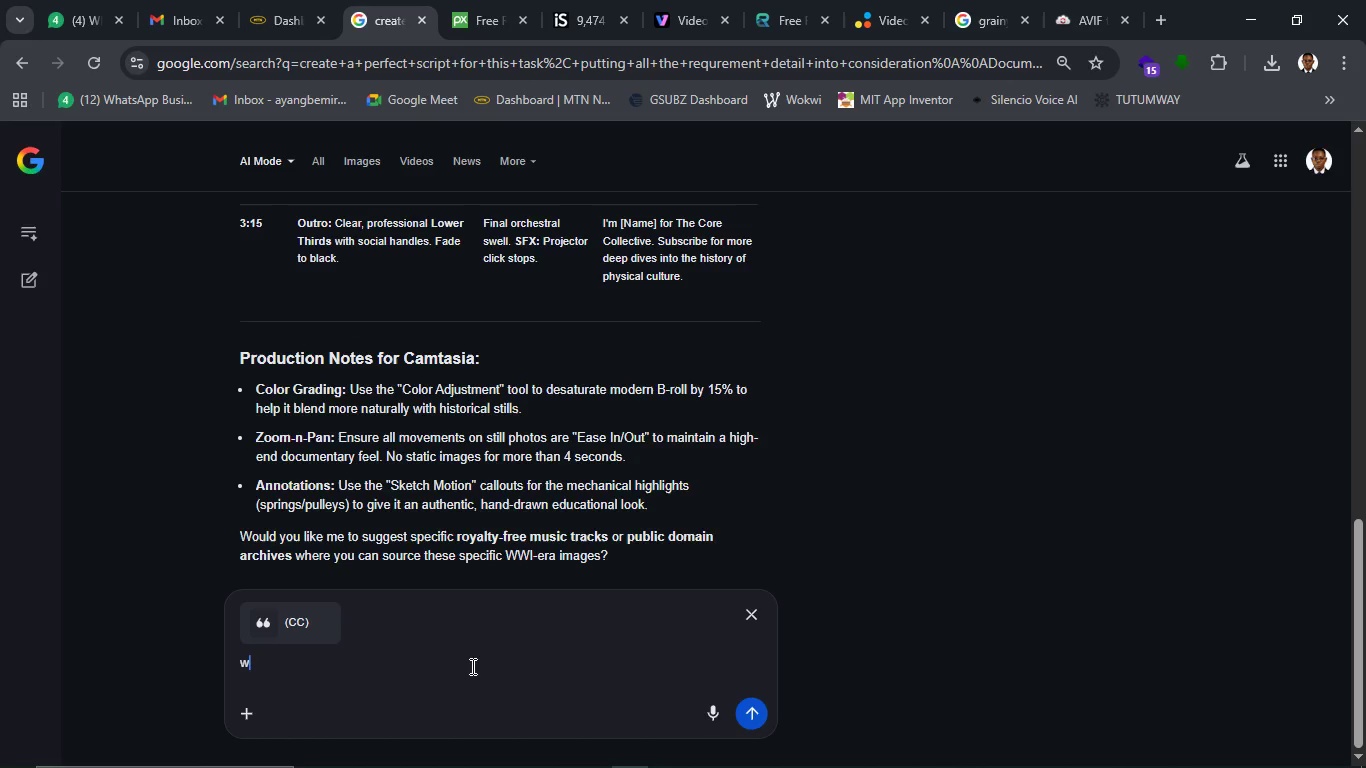 
type(WHAT DOES THAT MEAN?)
 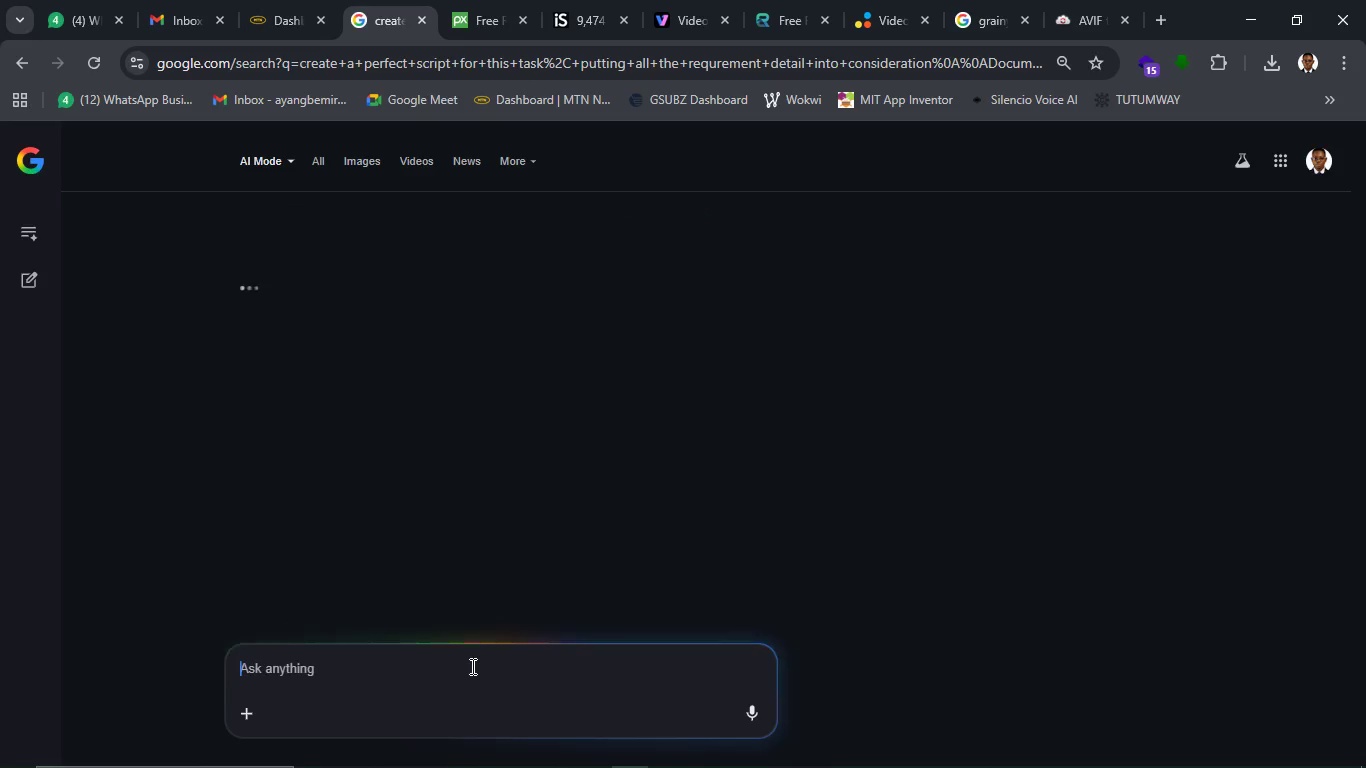 
 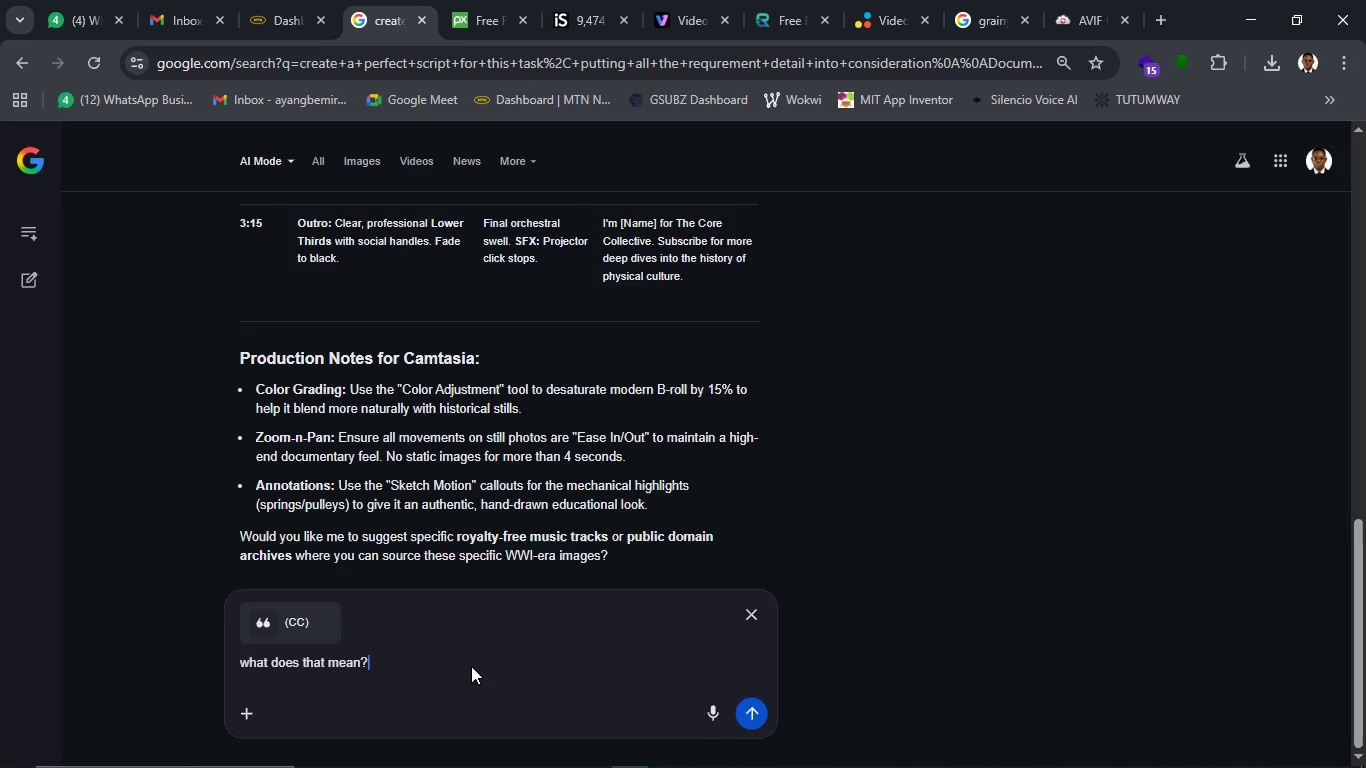 
key(Enter)
 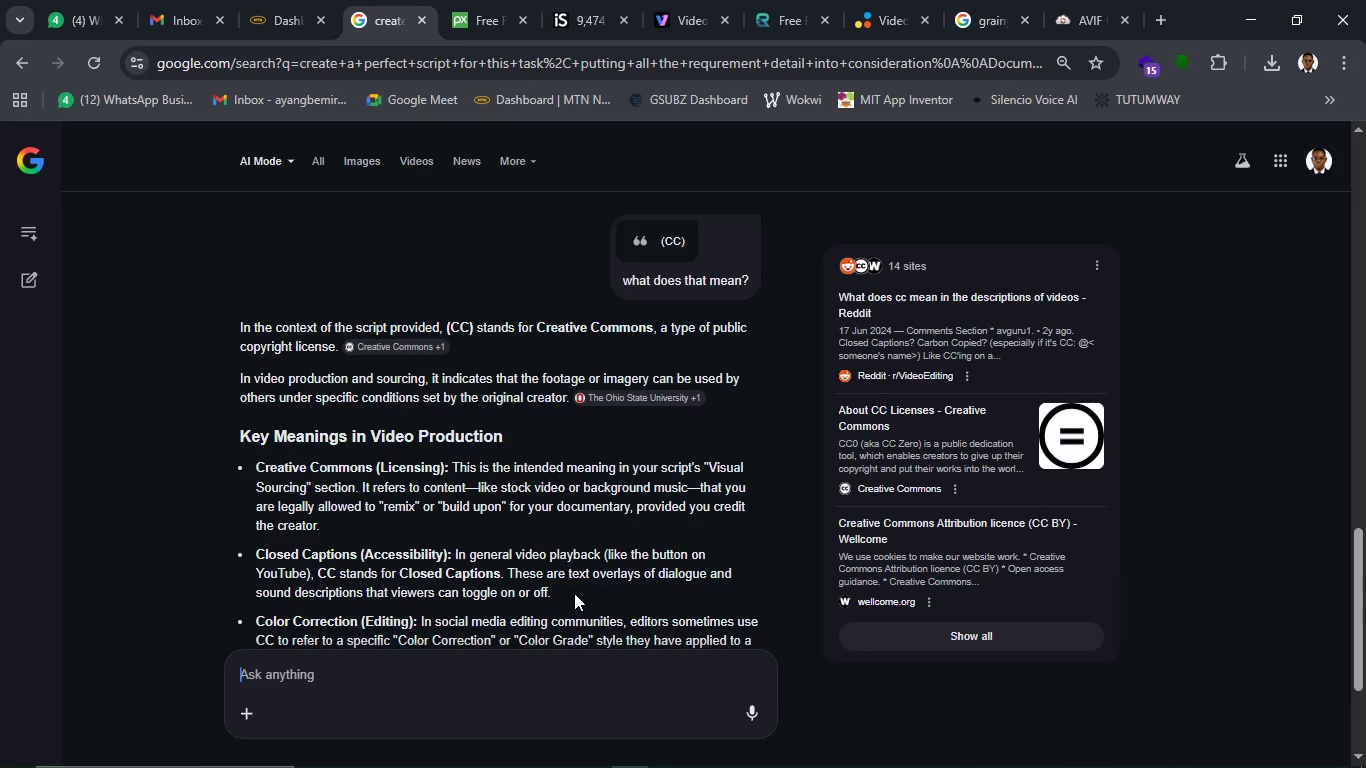 
wait(15.02)
 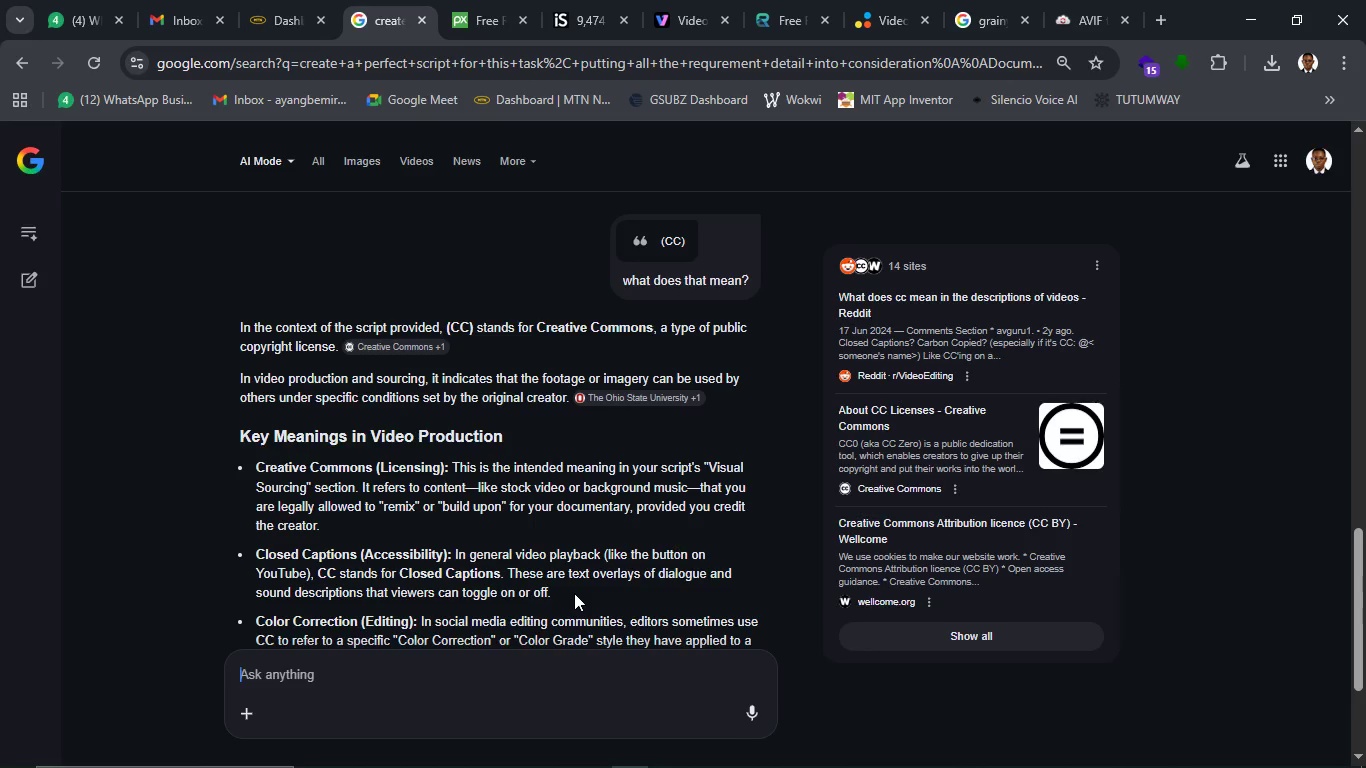 
scroll: coordinate [554, 566], scroll_direction: up, amount: 15.0
 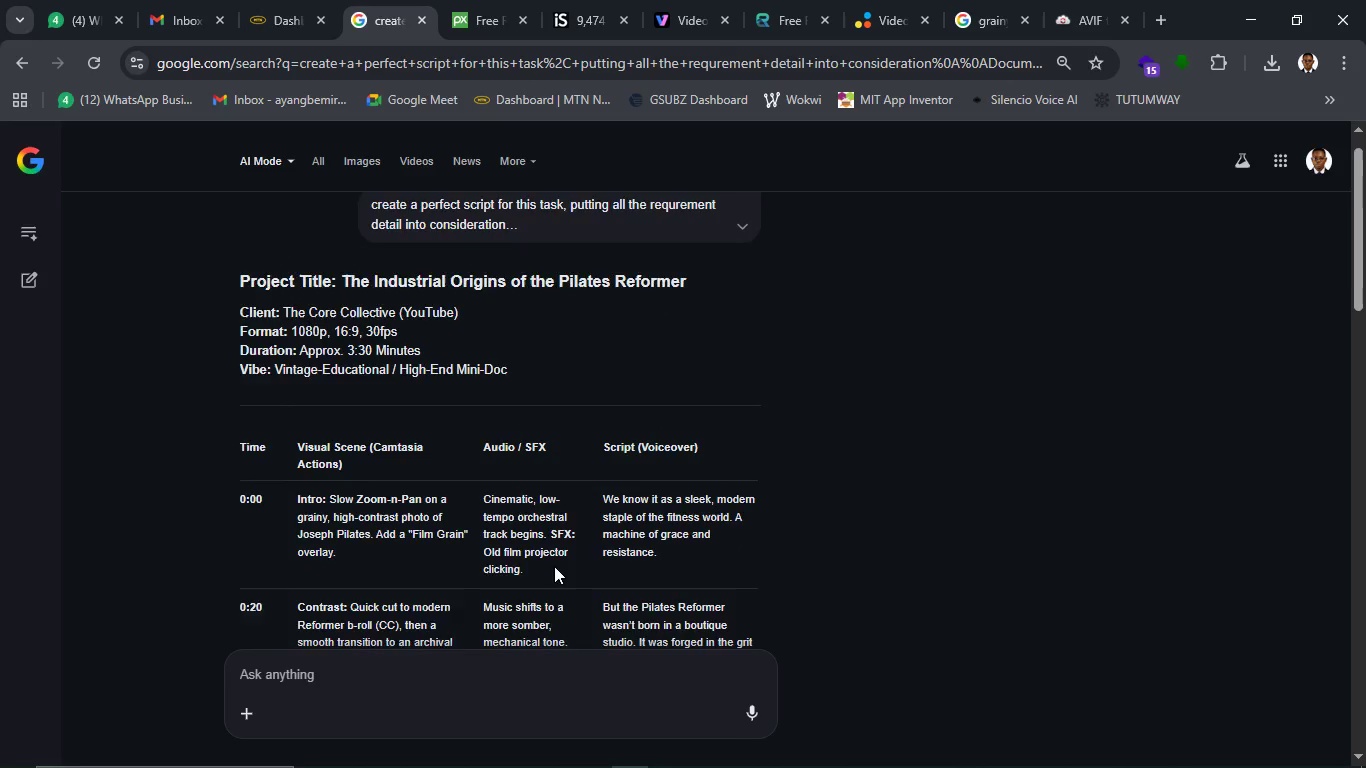 
scroll: coordinate [554, 566], scroll_direction: down, amount: 3.0
 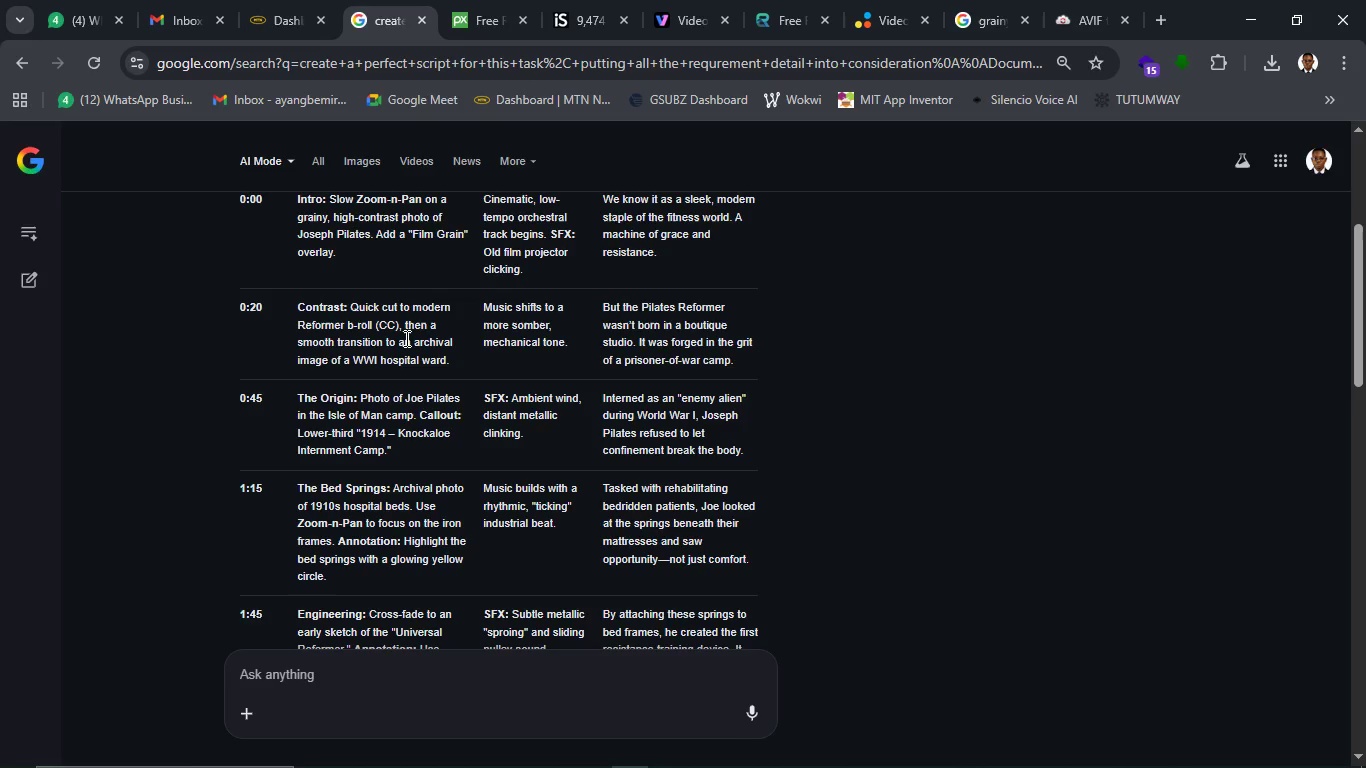 
wait(15.8)
 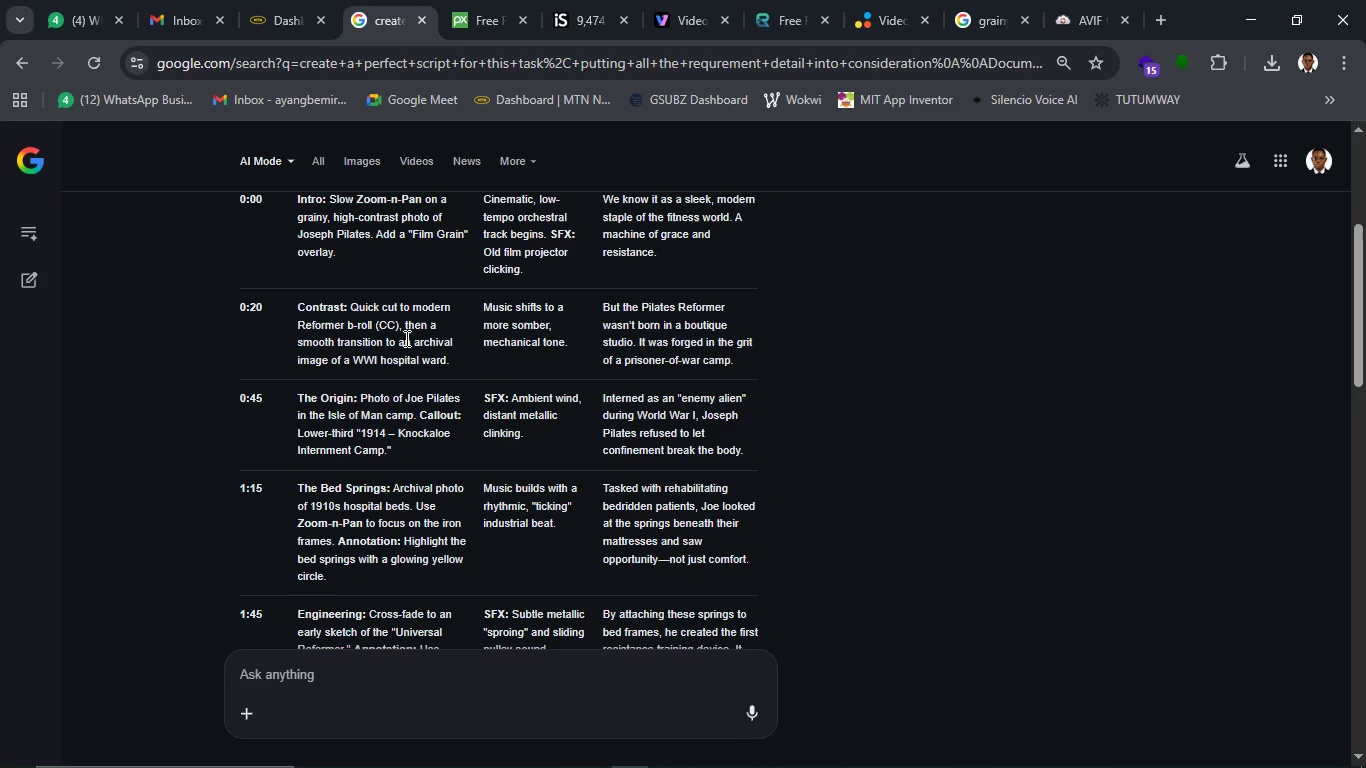 
left_click_drag(start_coordinate=[411, 304], to_coordinate=[375, 322])
 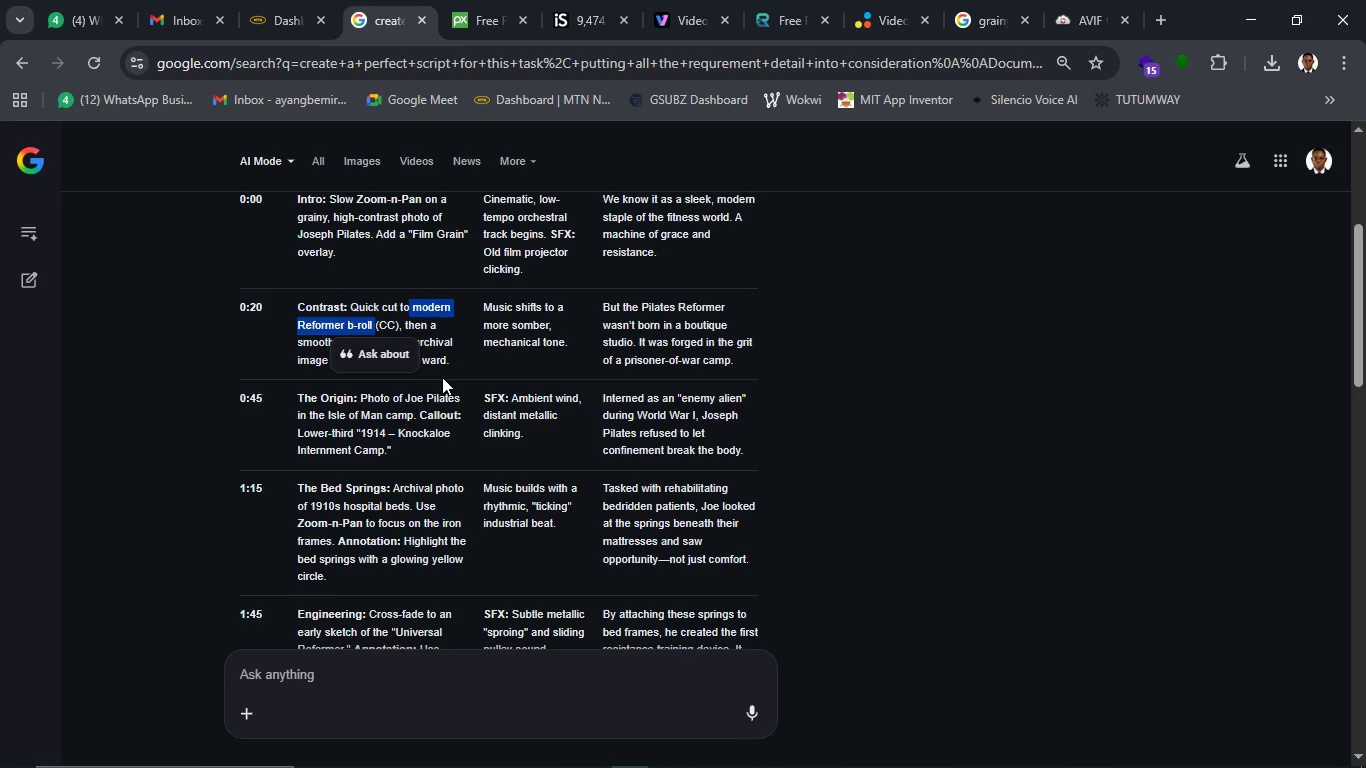 
key(Control+C)
 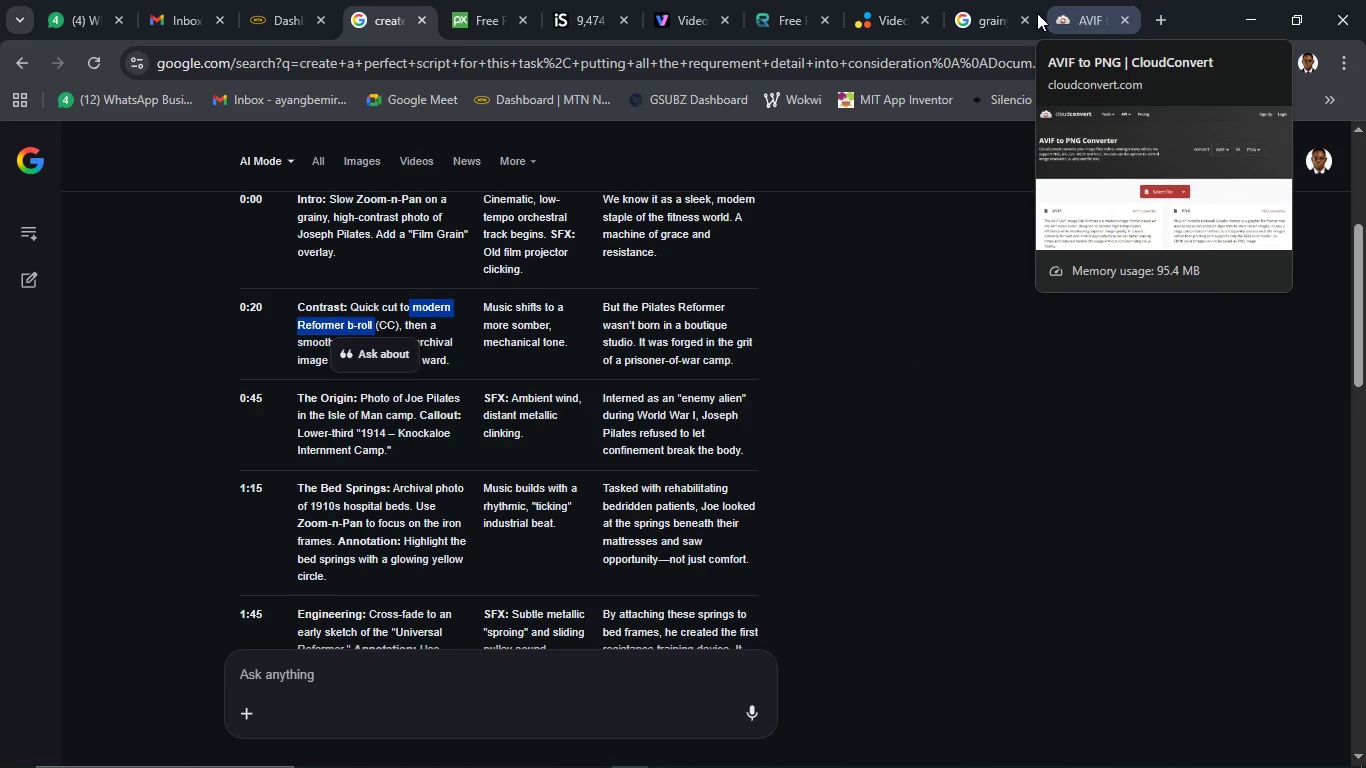 
left_click([986, 5])
 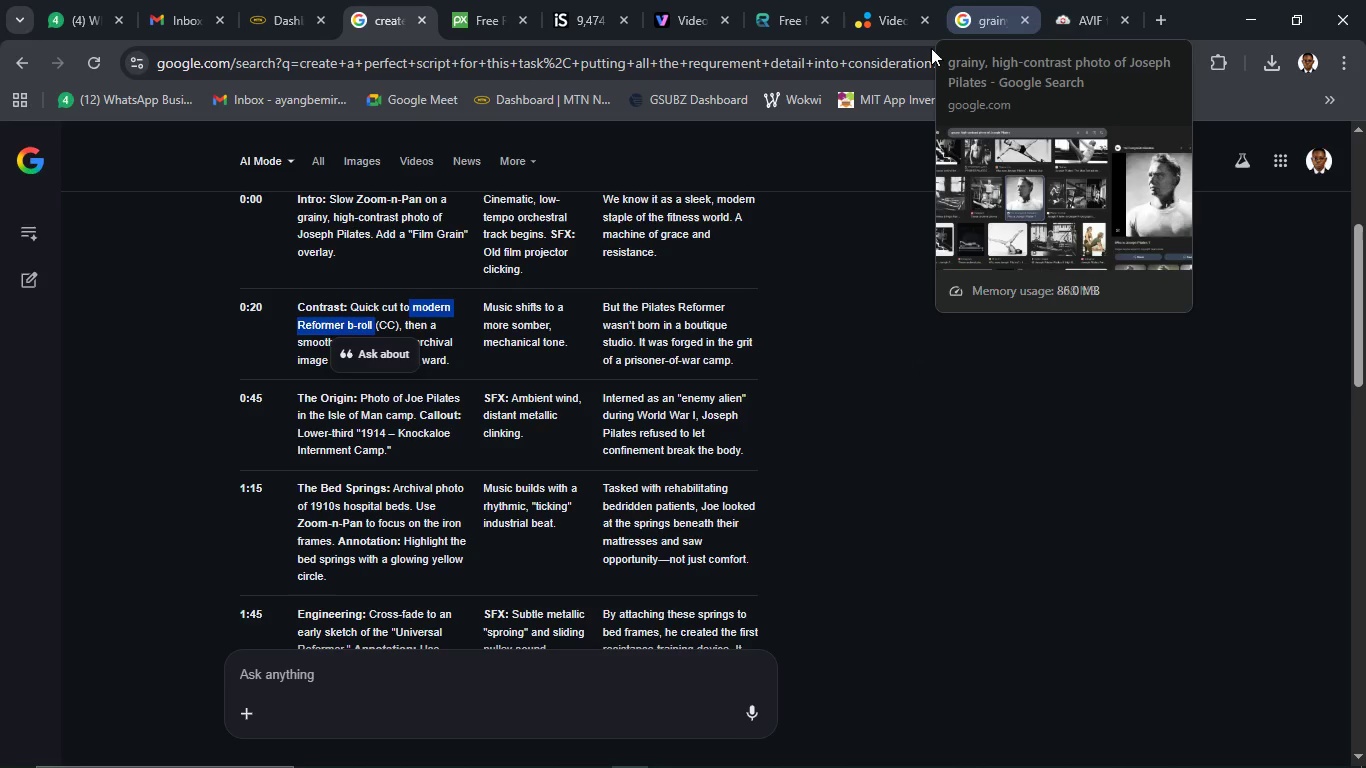 
mouse_move([931, 53])
 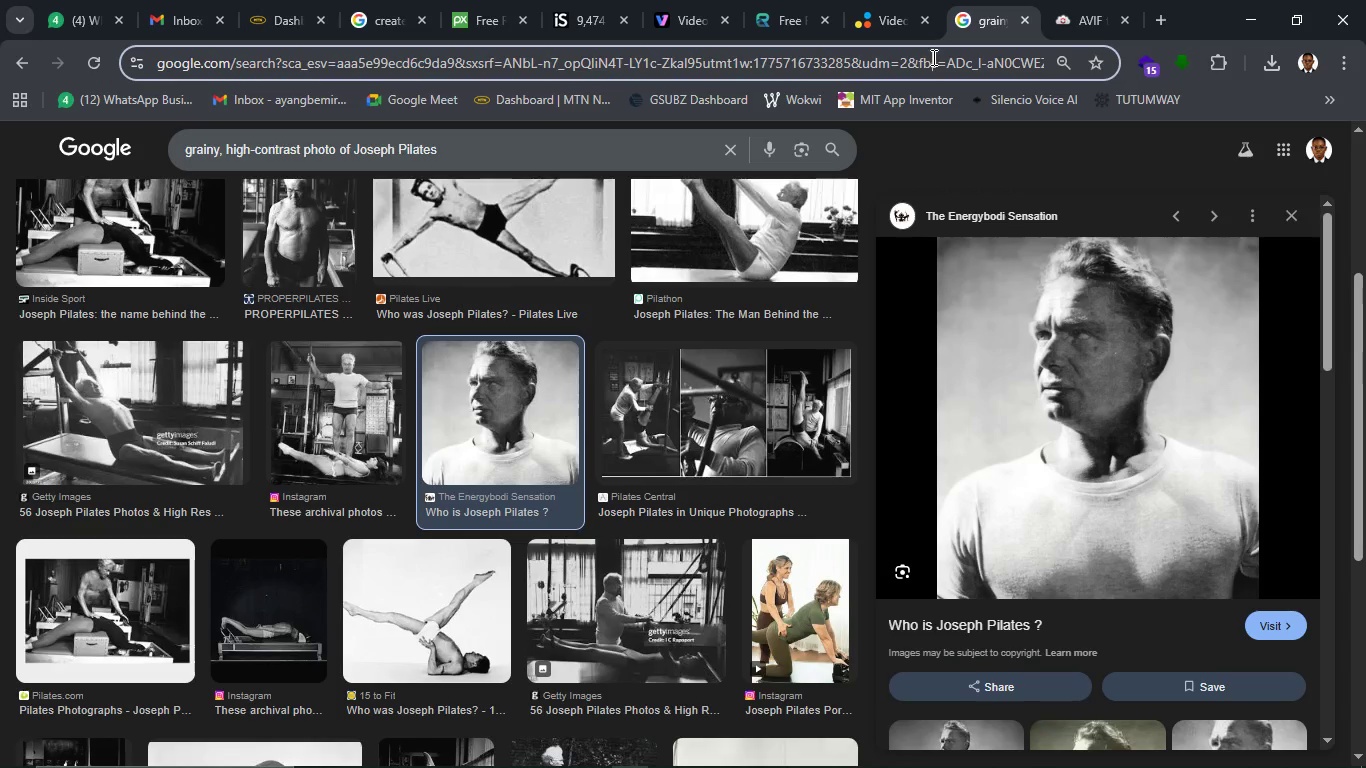 
left_click([932, 57])
 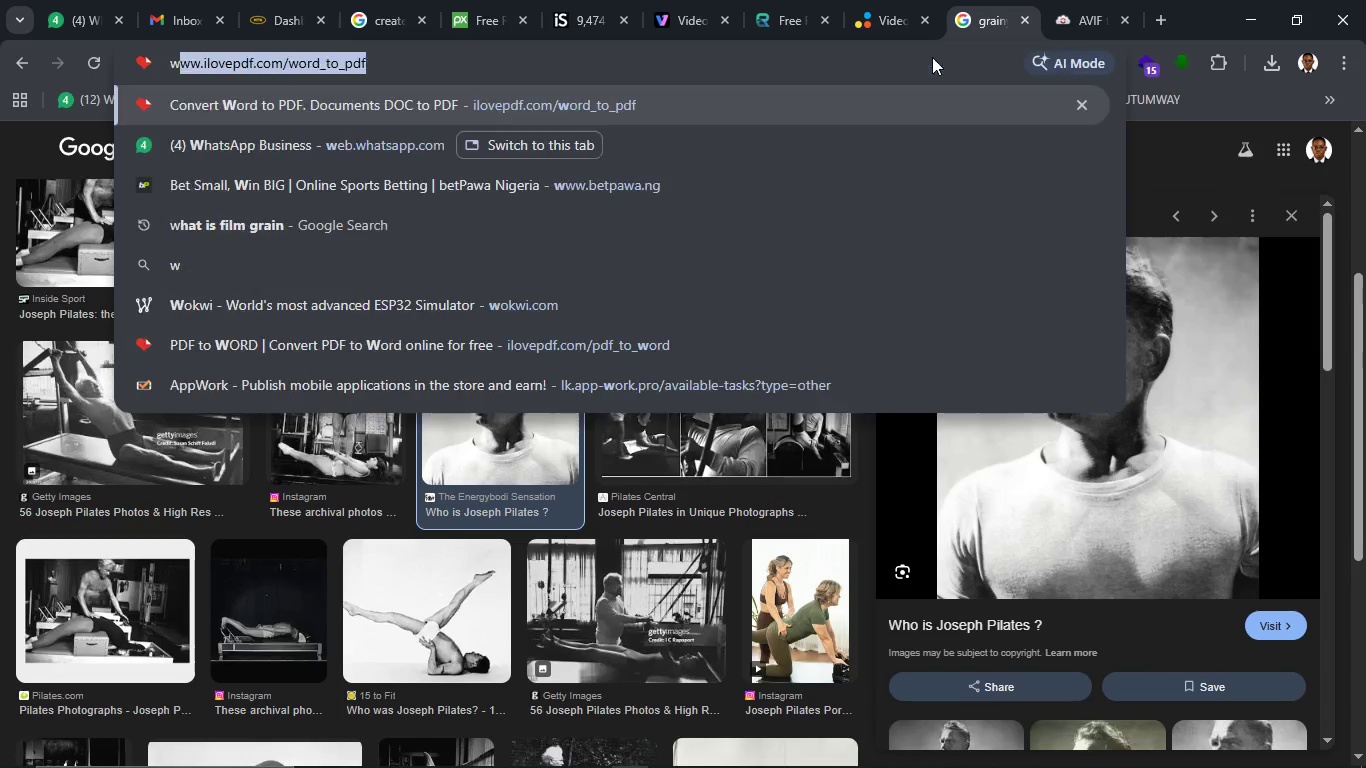 
type(WHAT IS A B ROLL)
 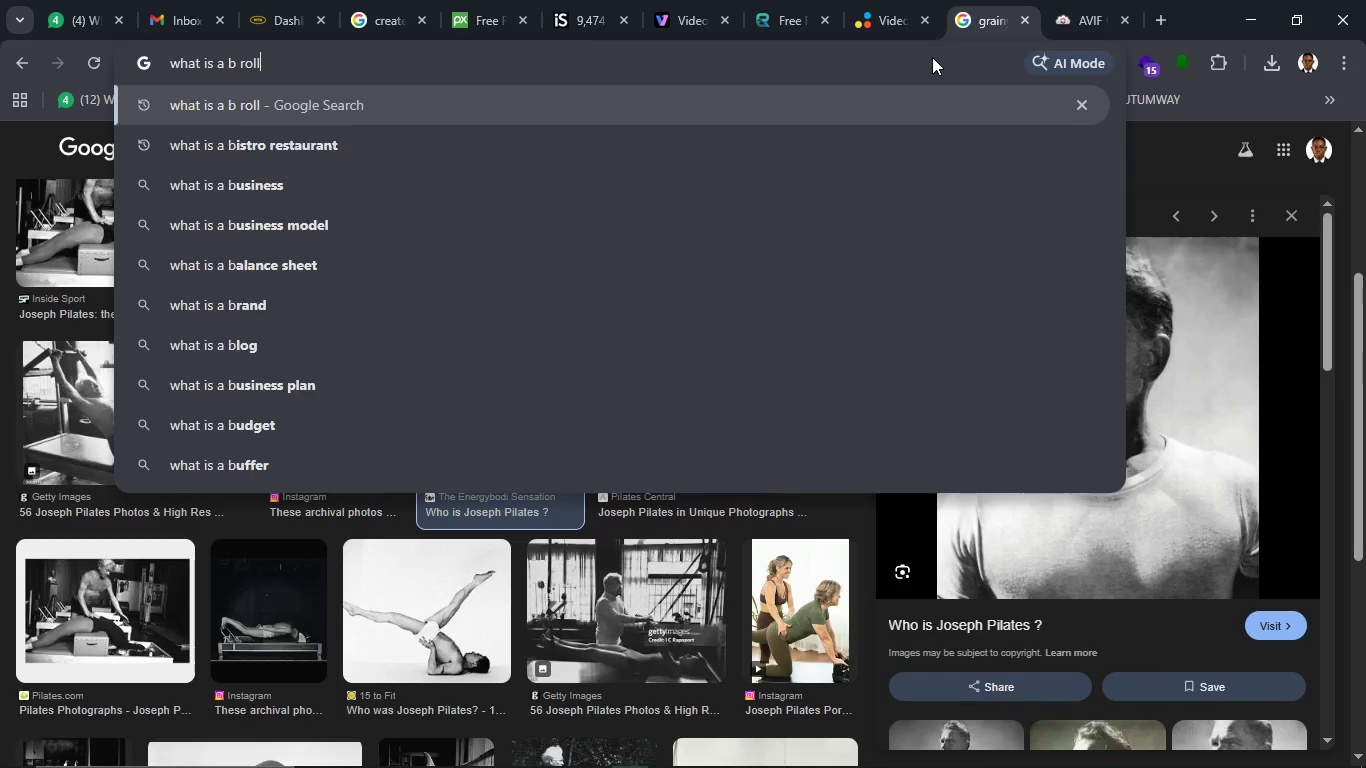 
key(Enter)
 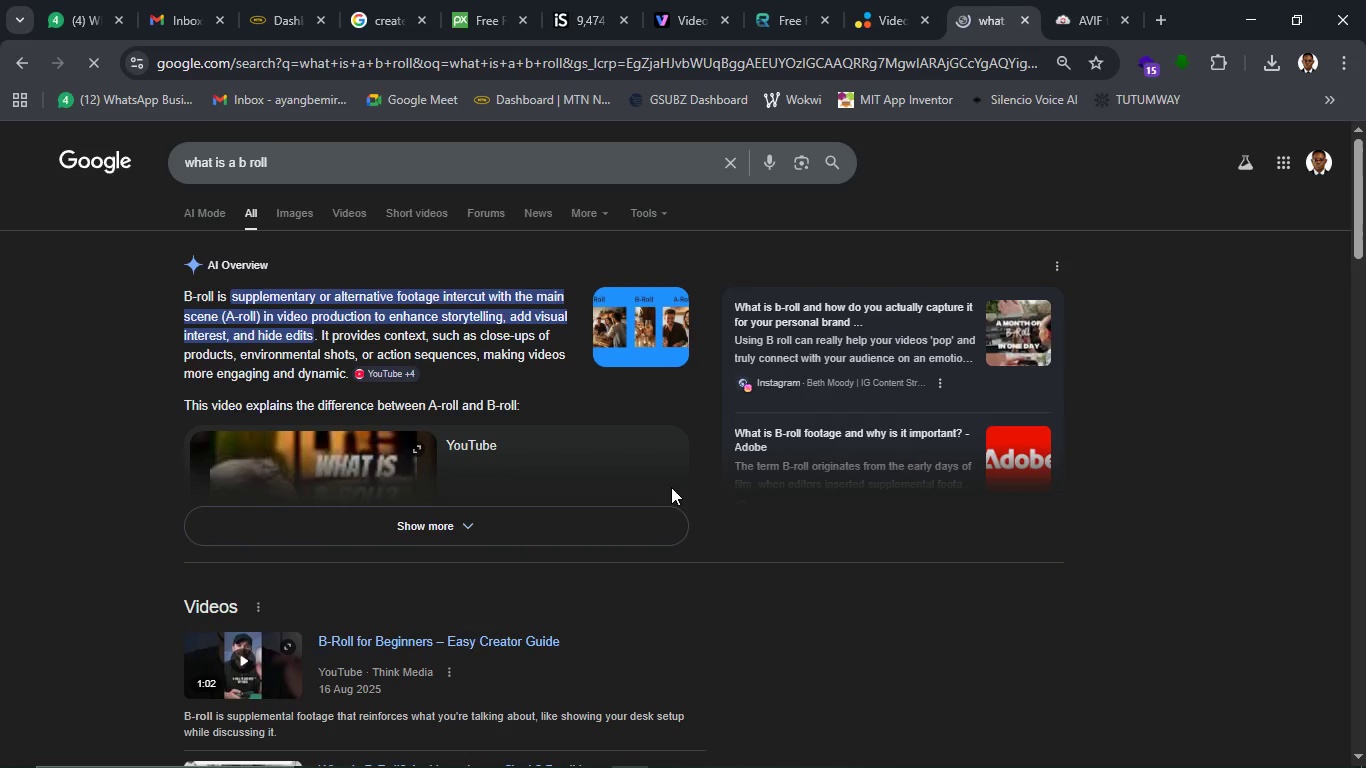 
wait(11.09)
 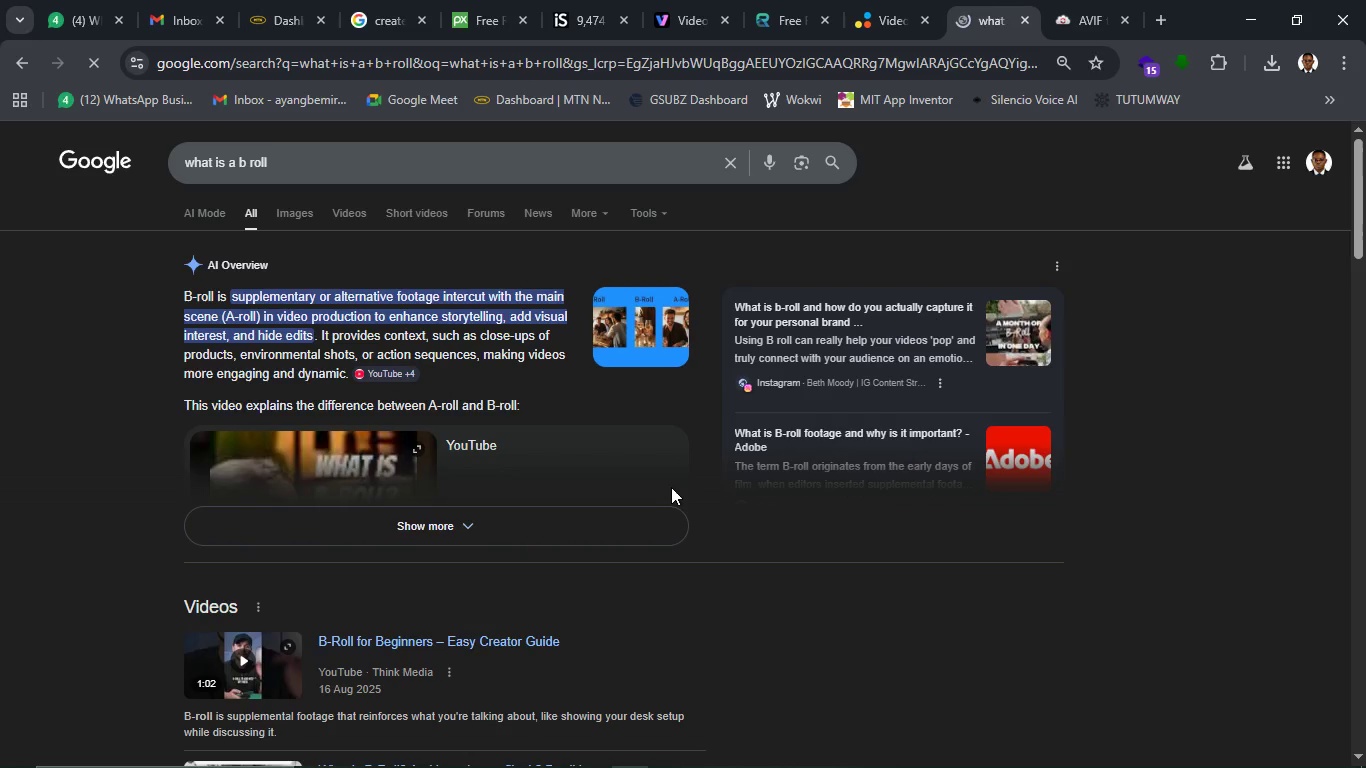 
left_click([675, 538])
 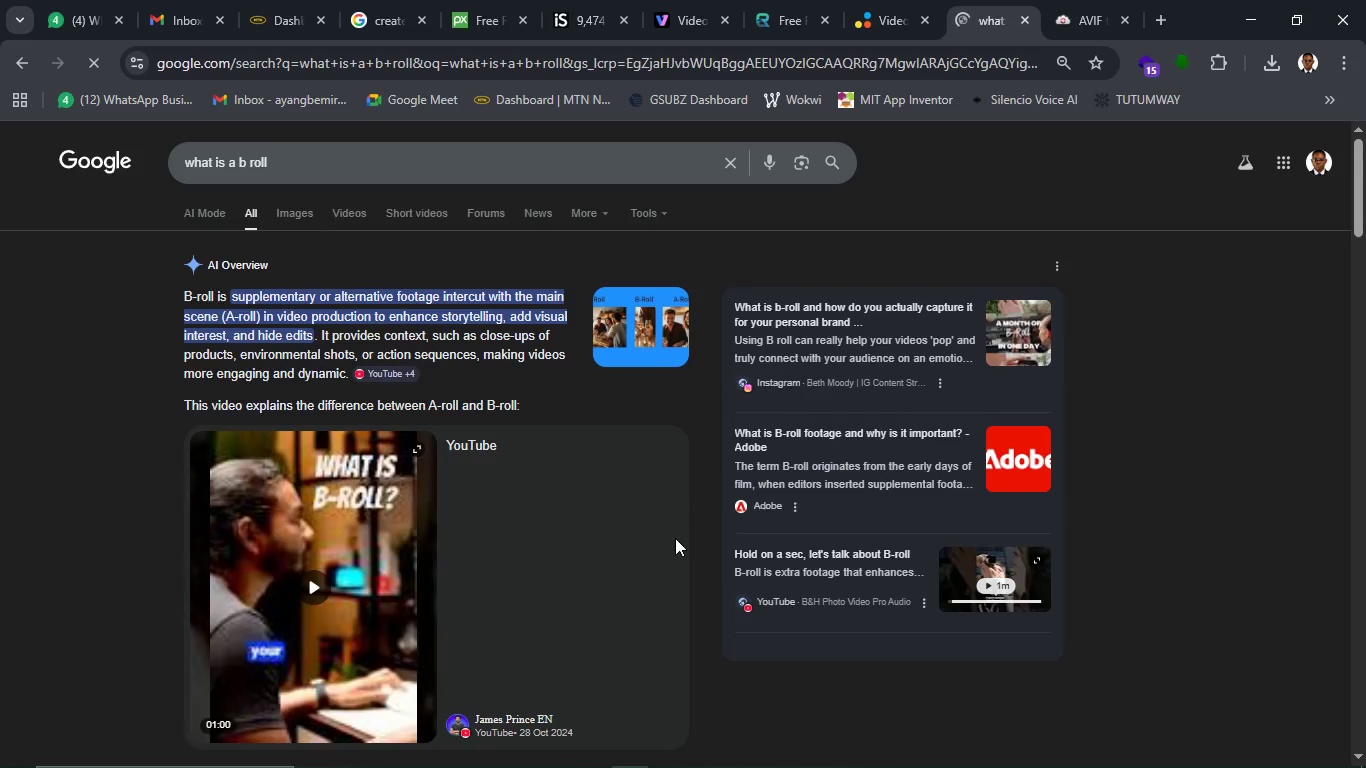 
scroll: coordinate [675, 539], scroll_direction: down, amount: 4.0
 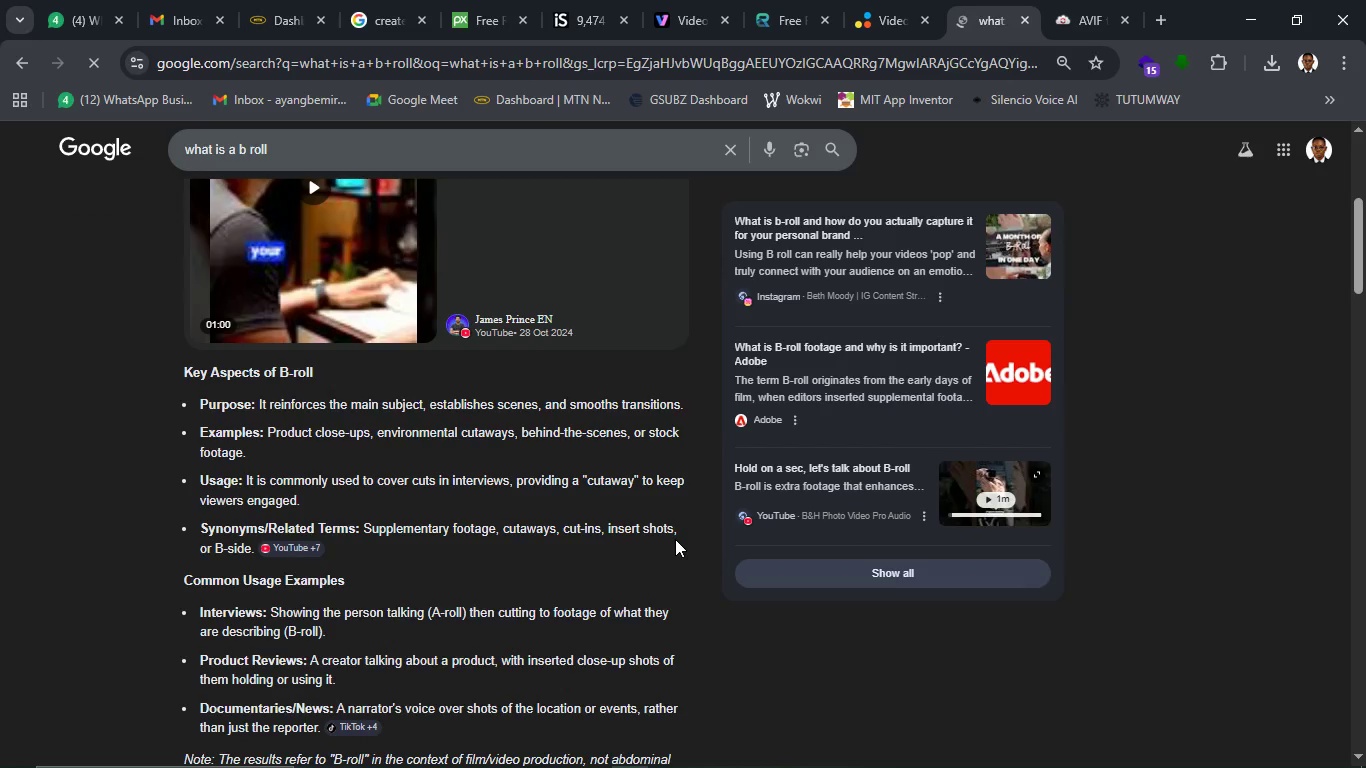 
wait(10.62)
 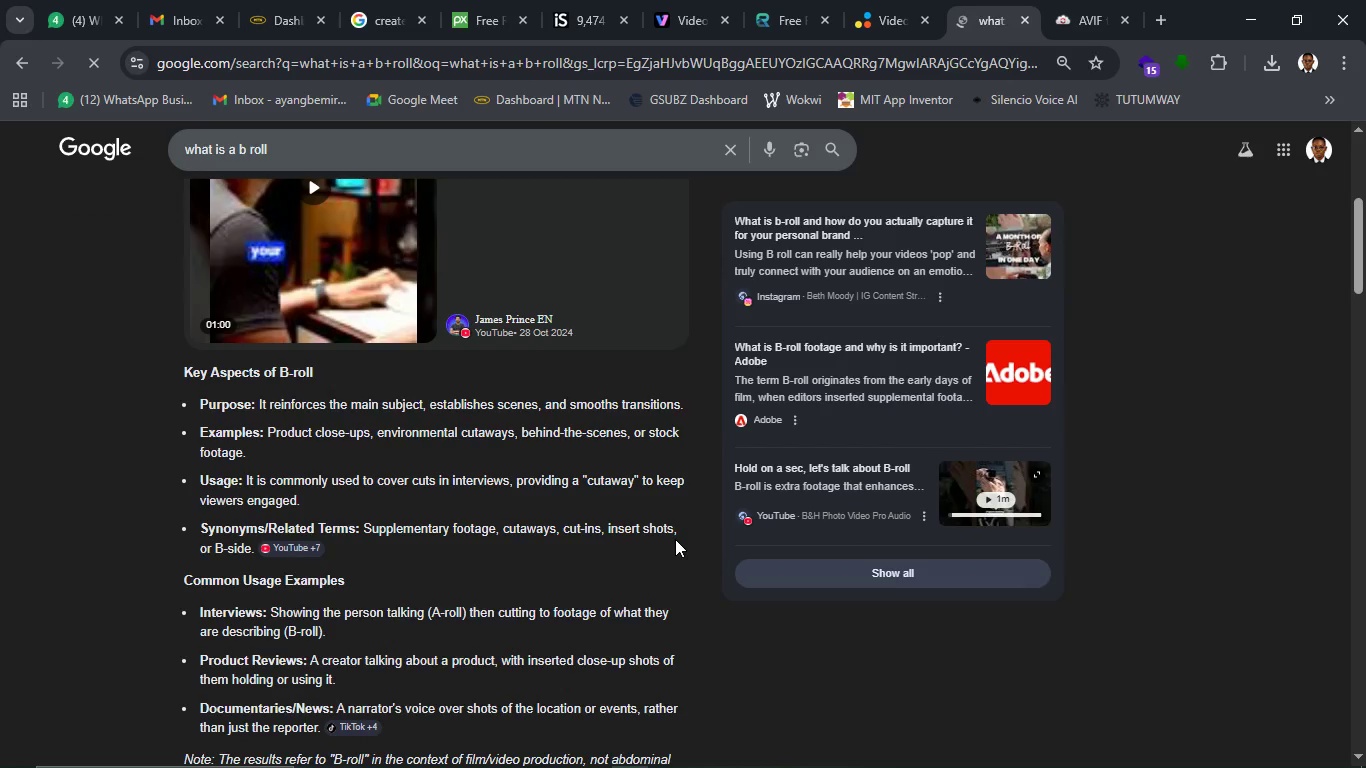 
scroll: coordinate [674, 550], scroll_direction: down, amount: 4.0
 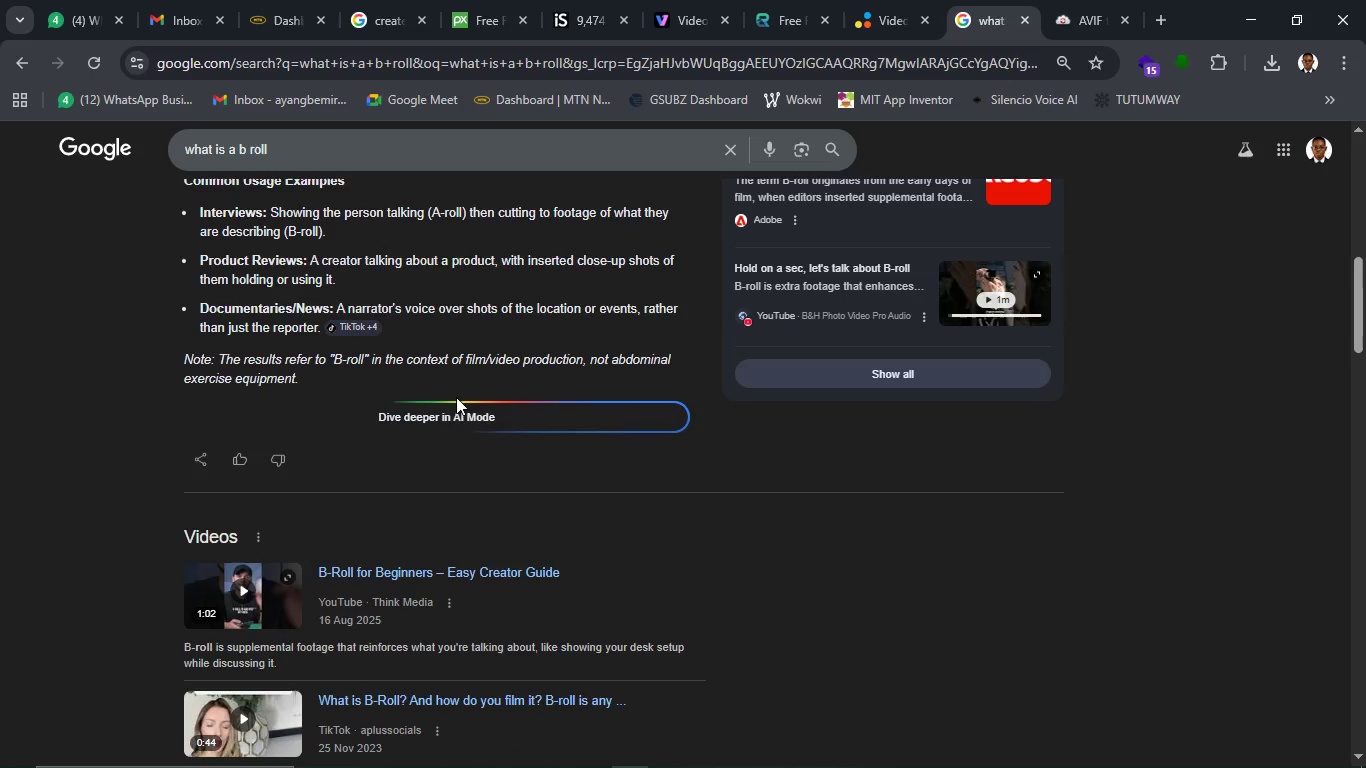 
left_click([456, 412])
 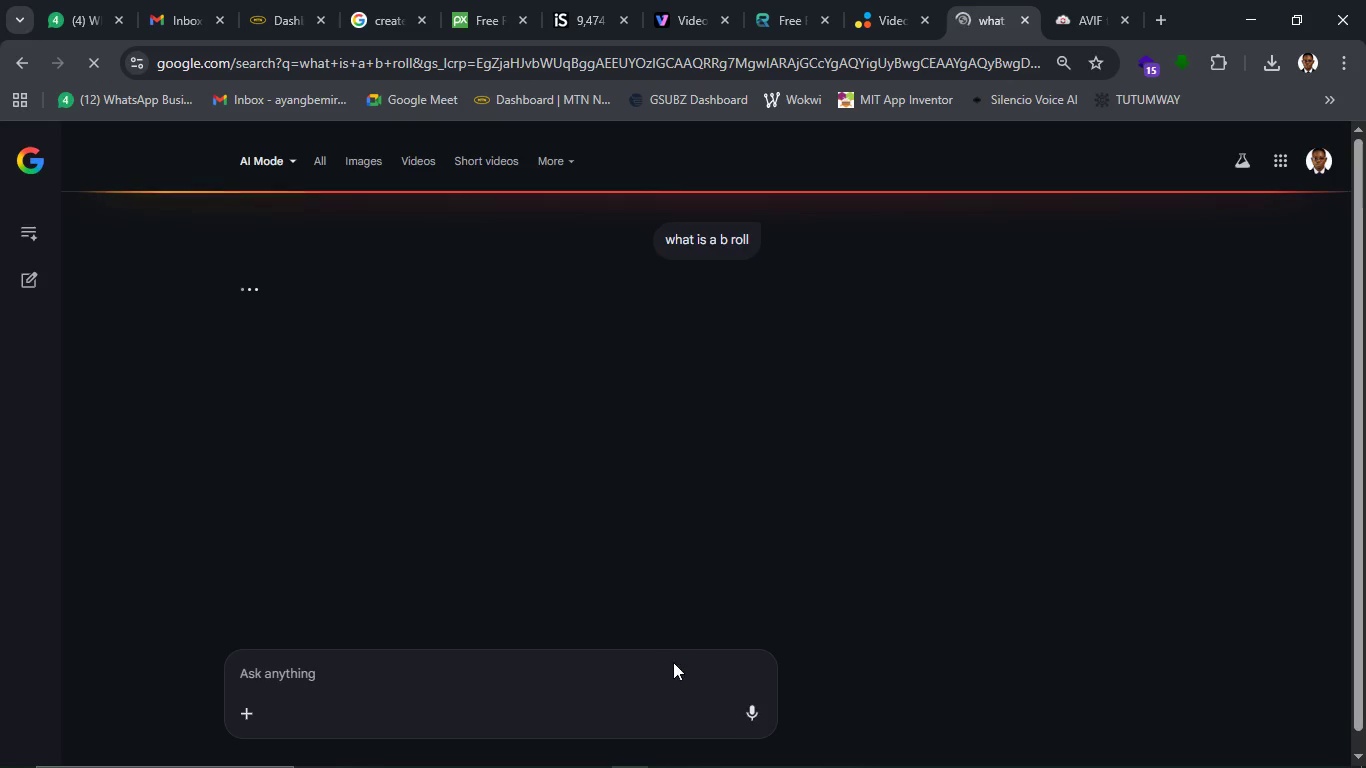 
left_click([673, 664])
 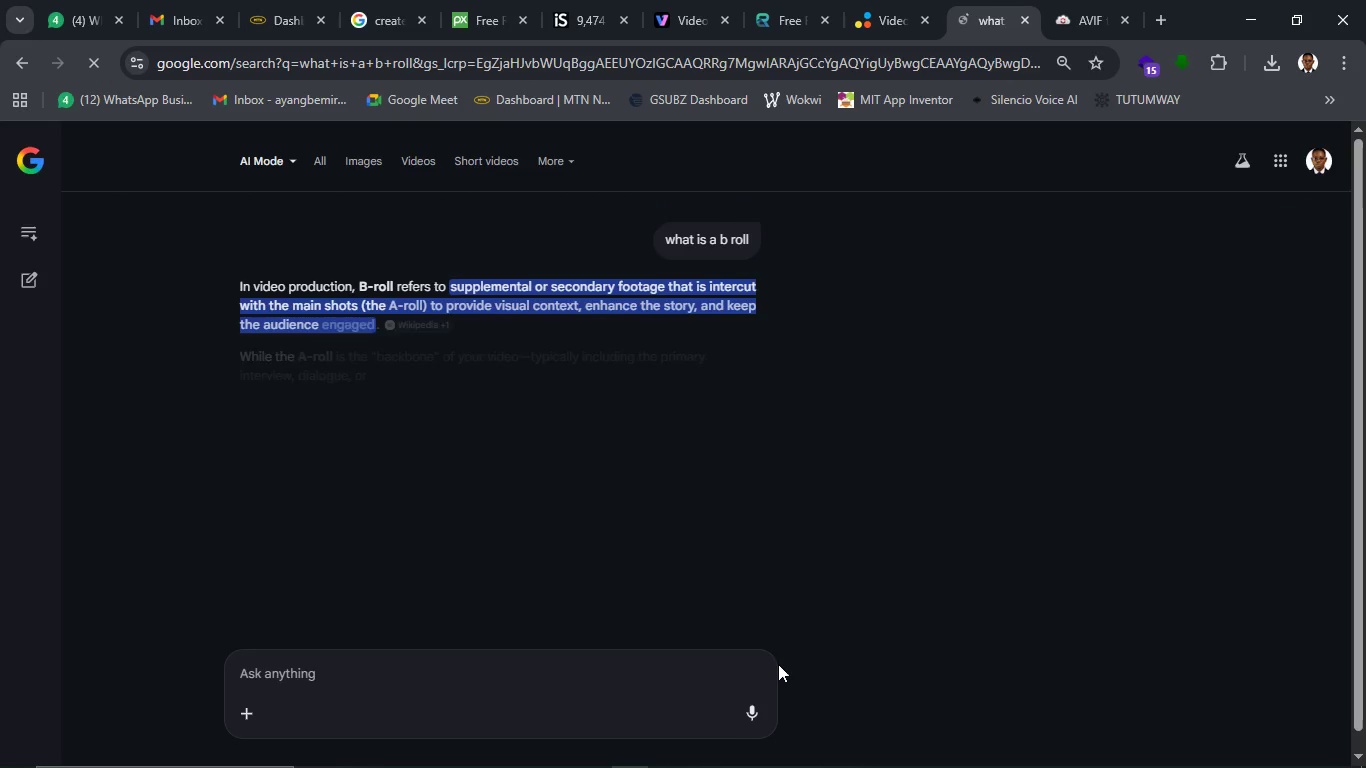 
mouse_move([744, 671])
 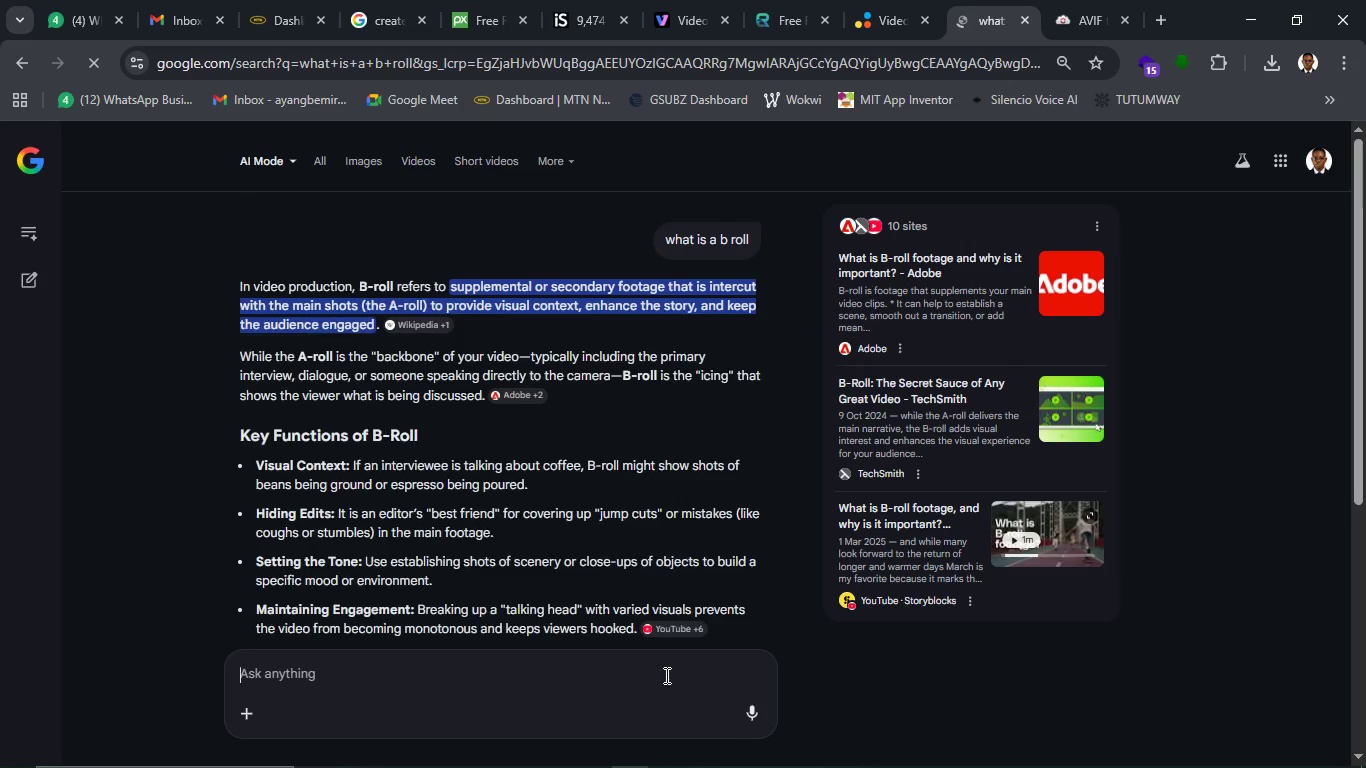 
left_click([665, 675])
 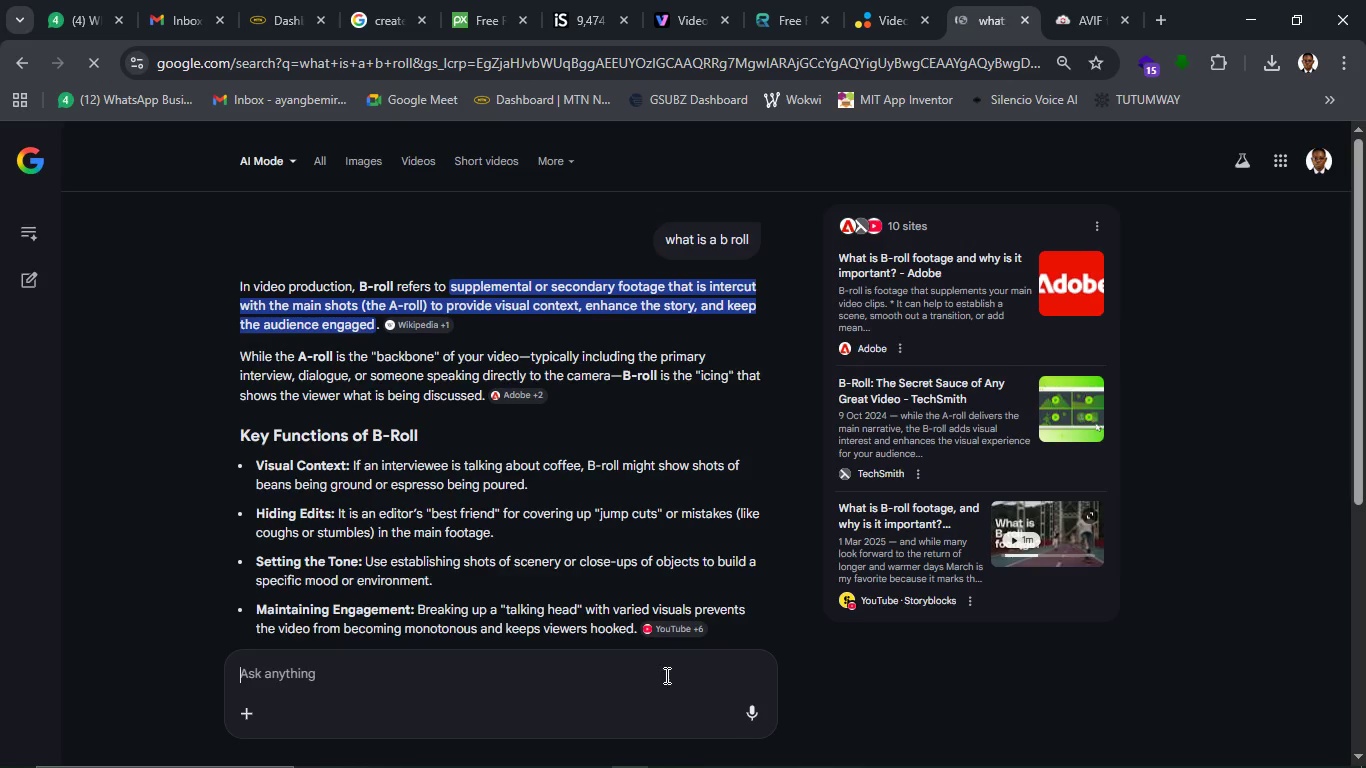 
type(CAN BE )
key(Backspace)
key(Backspace)
key(Backspace)
type(B ROLL BE IMAH)
key(Backspace)
type(GES OR JUST VIDEOS?)
 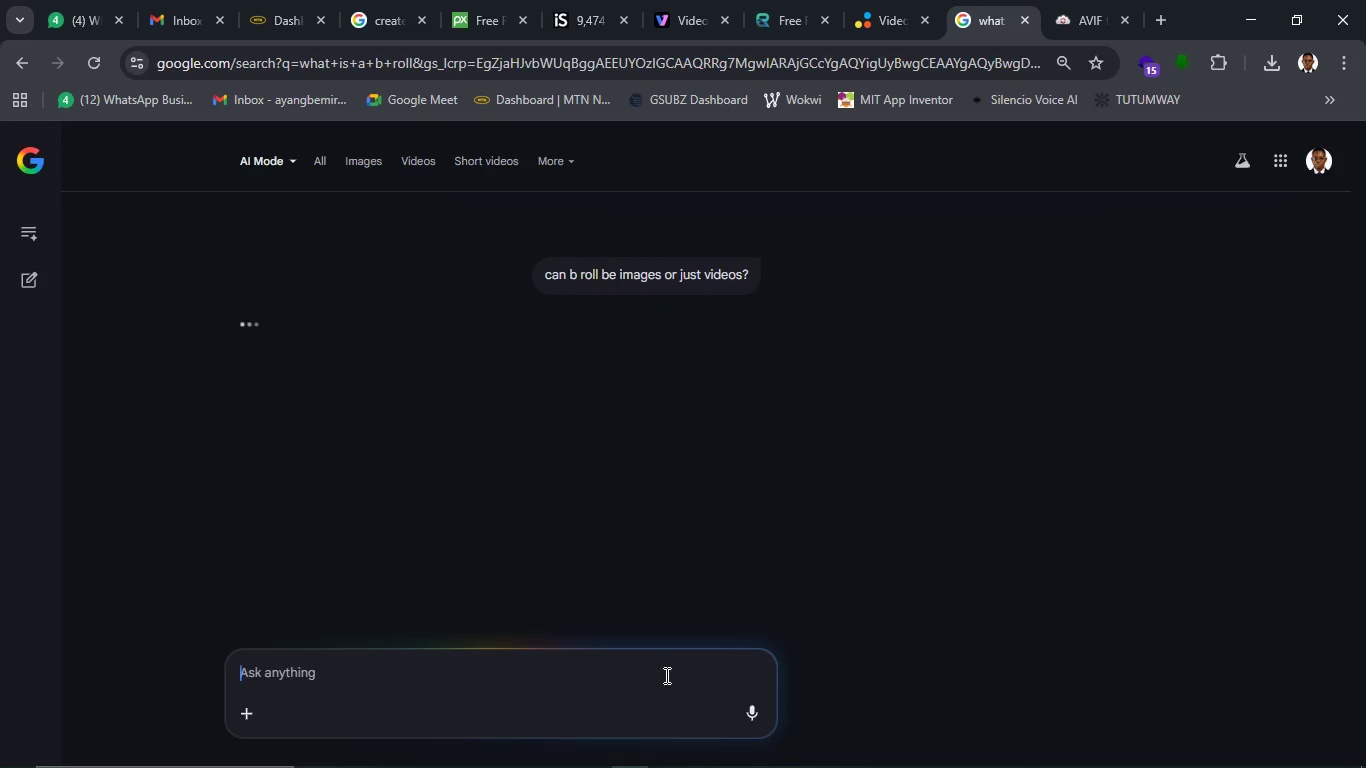 
 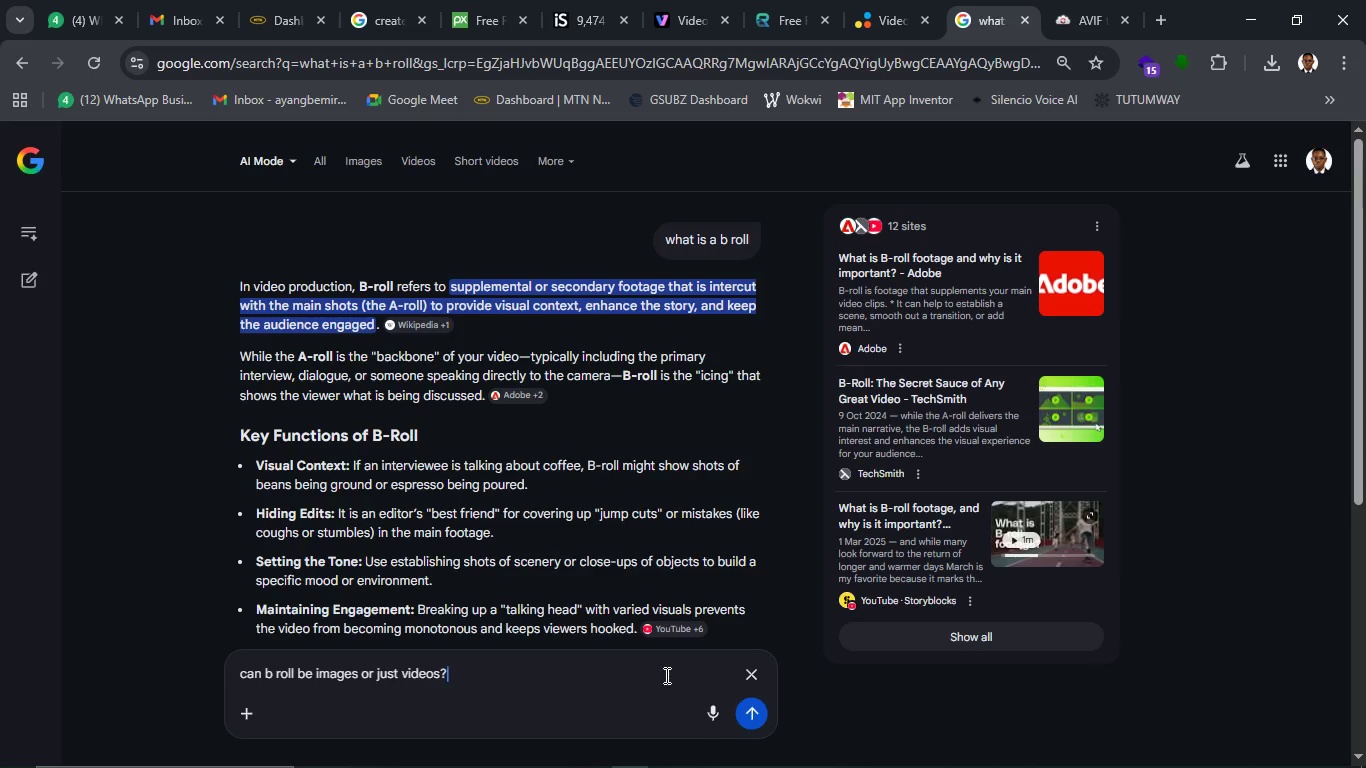 
key(Enter)
 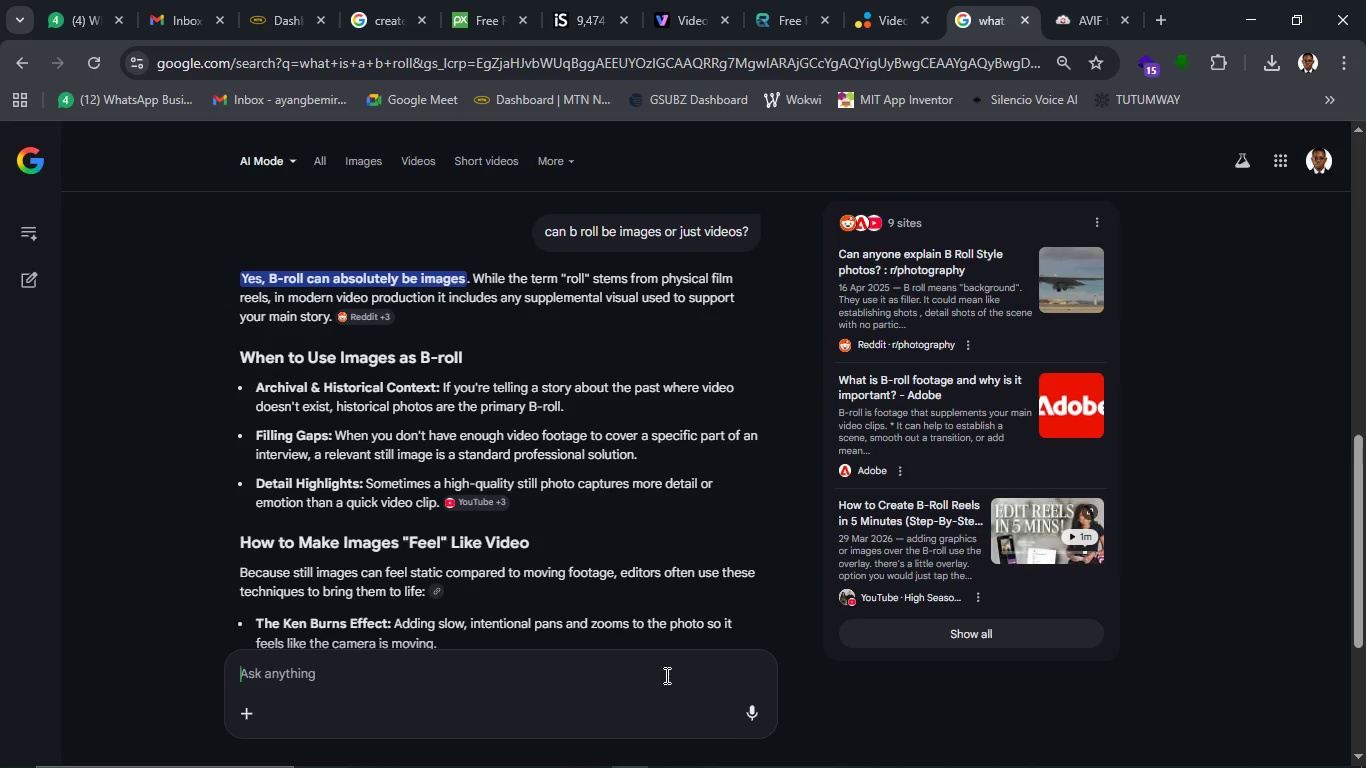 
wait(27.98)
 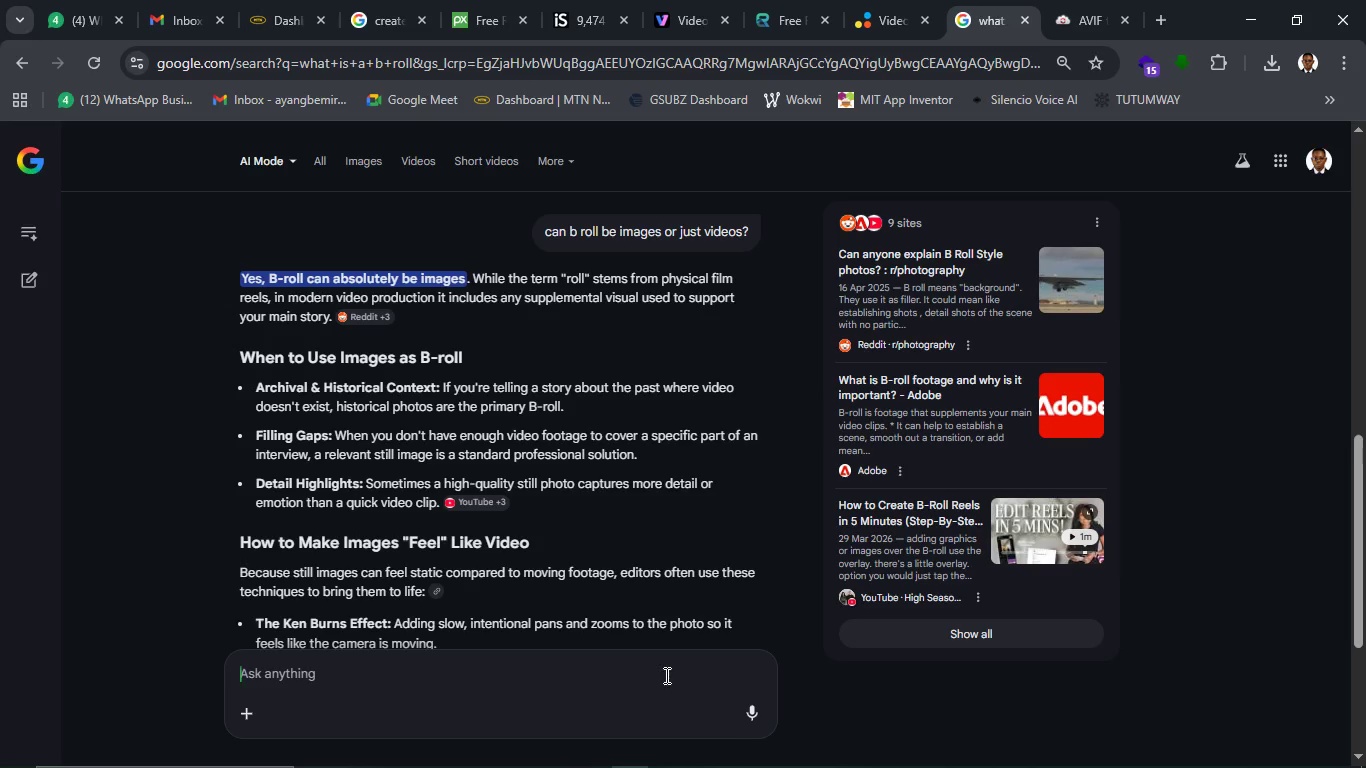 
scroll: coordinate [664, 552], scroll_direction: down, amount: 2.0
 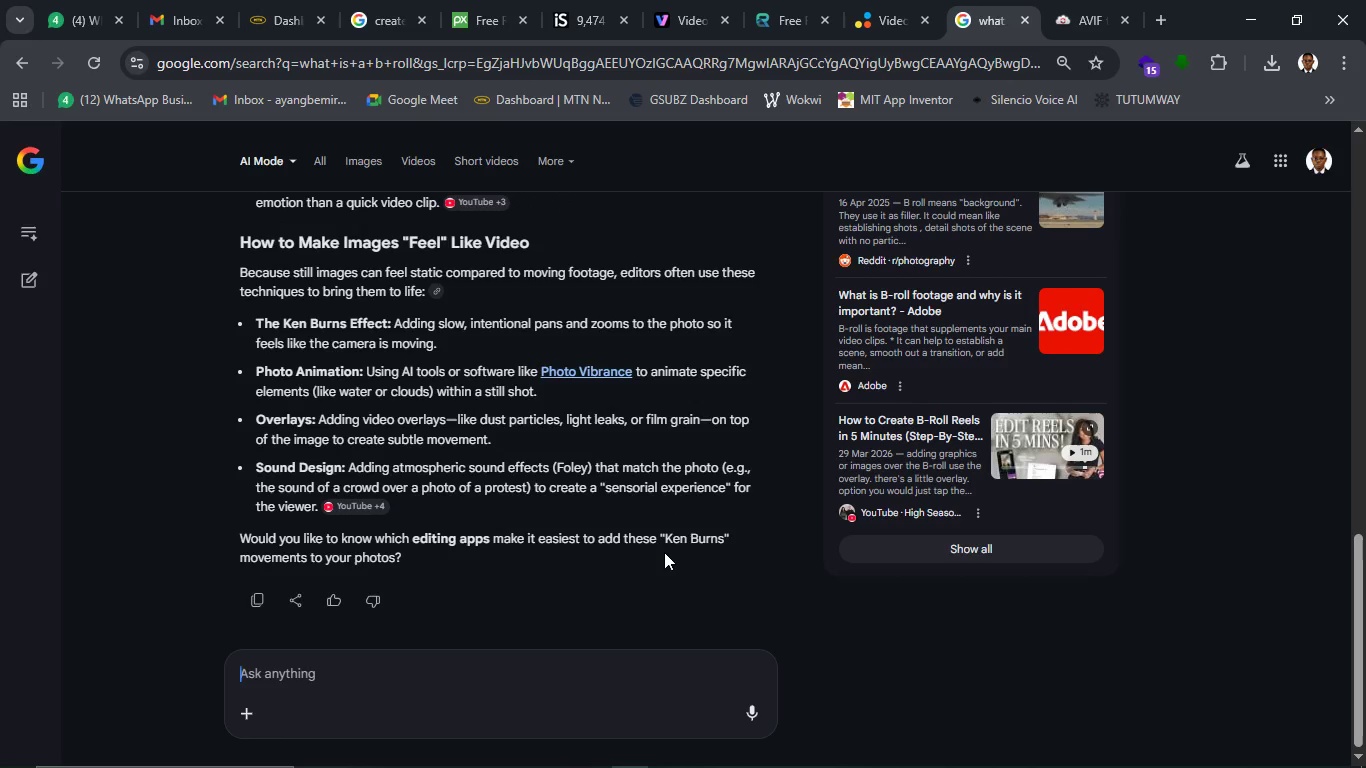 
scroll: coordinate [648, 297], scroll_direction: up, amount: 21.0
 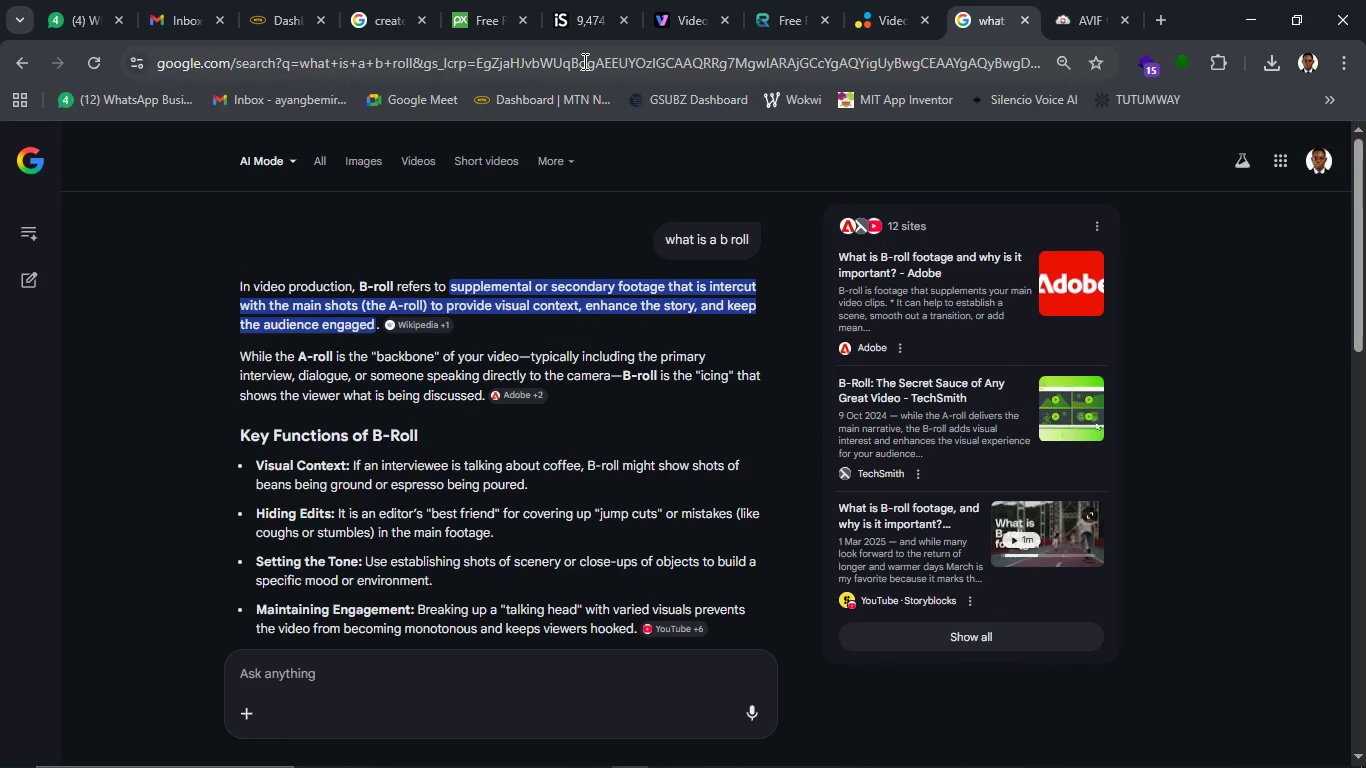 
left_click([583, 61])
 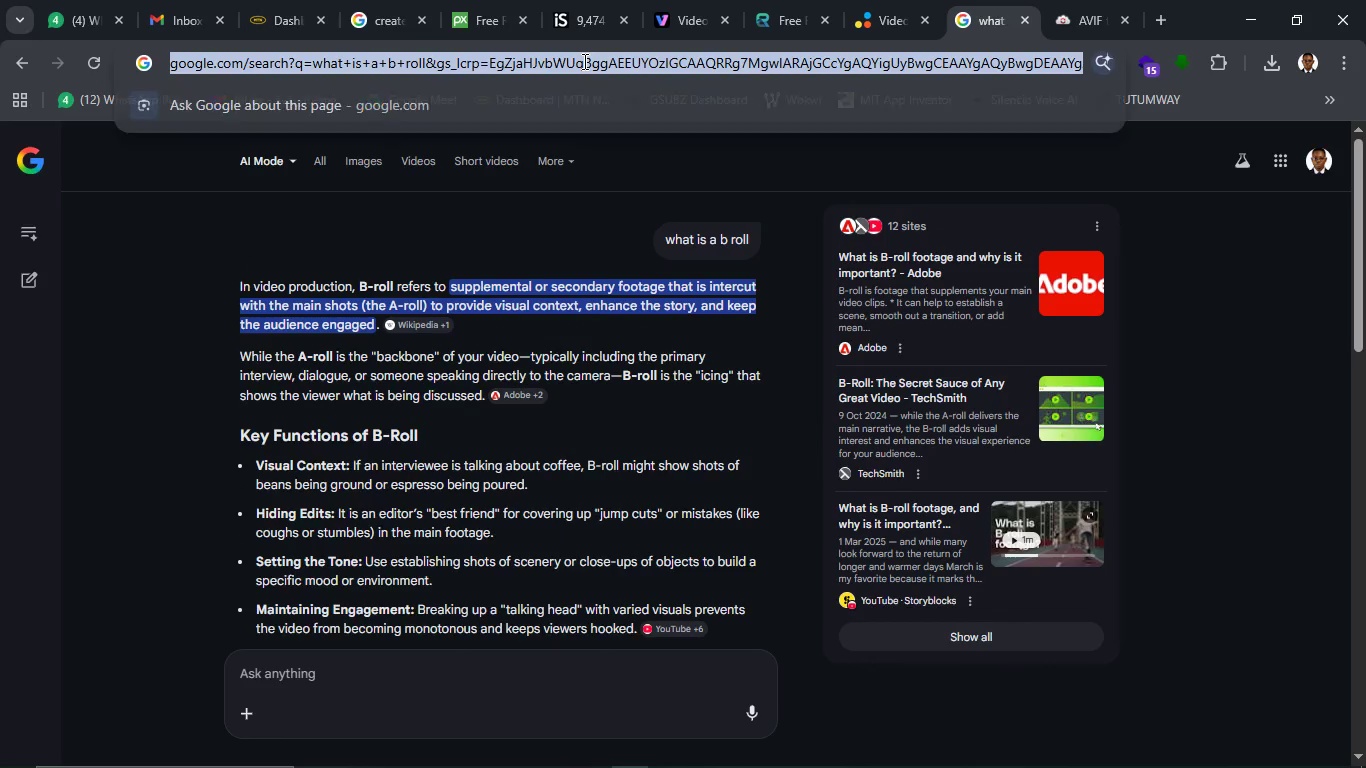 
key(Control+V)
 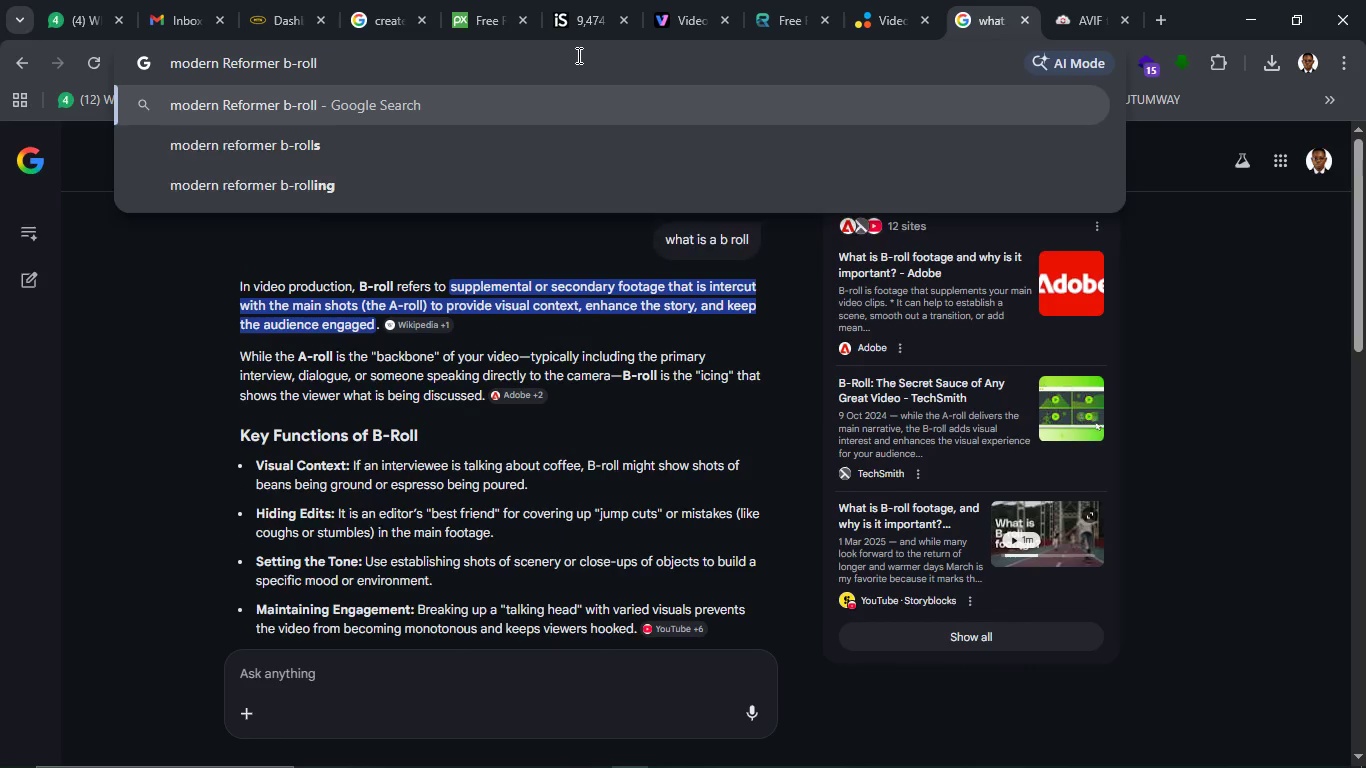 
key(Backspace)
 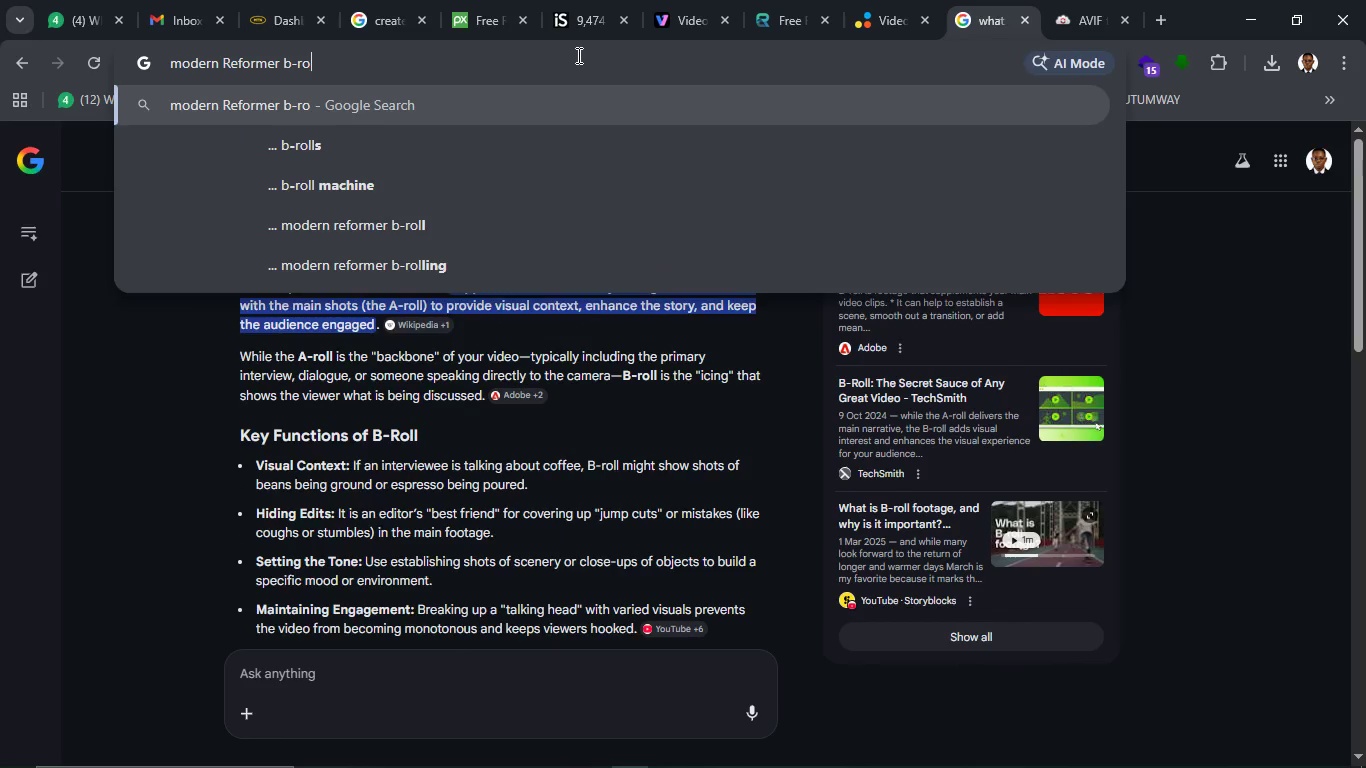 
key(Backspace)
 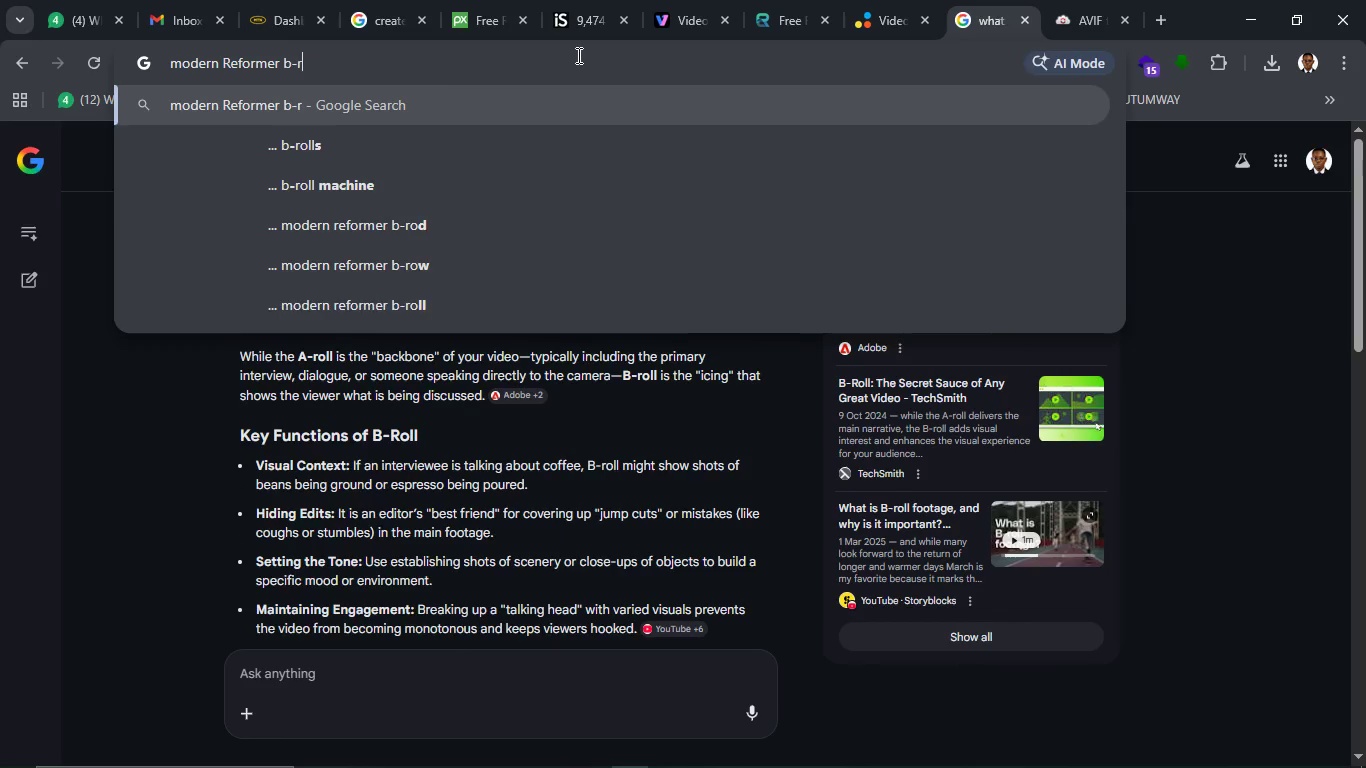 
key(Backspace)
 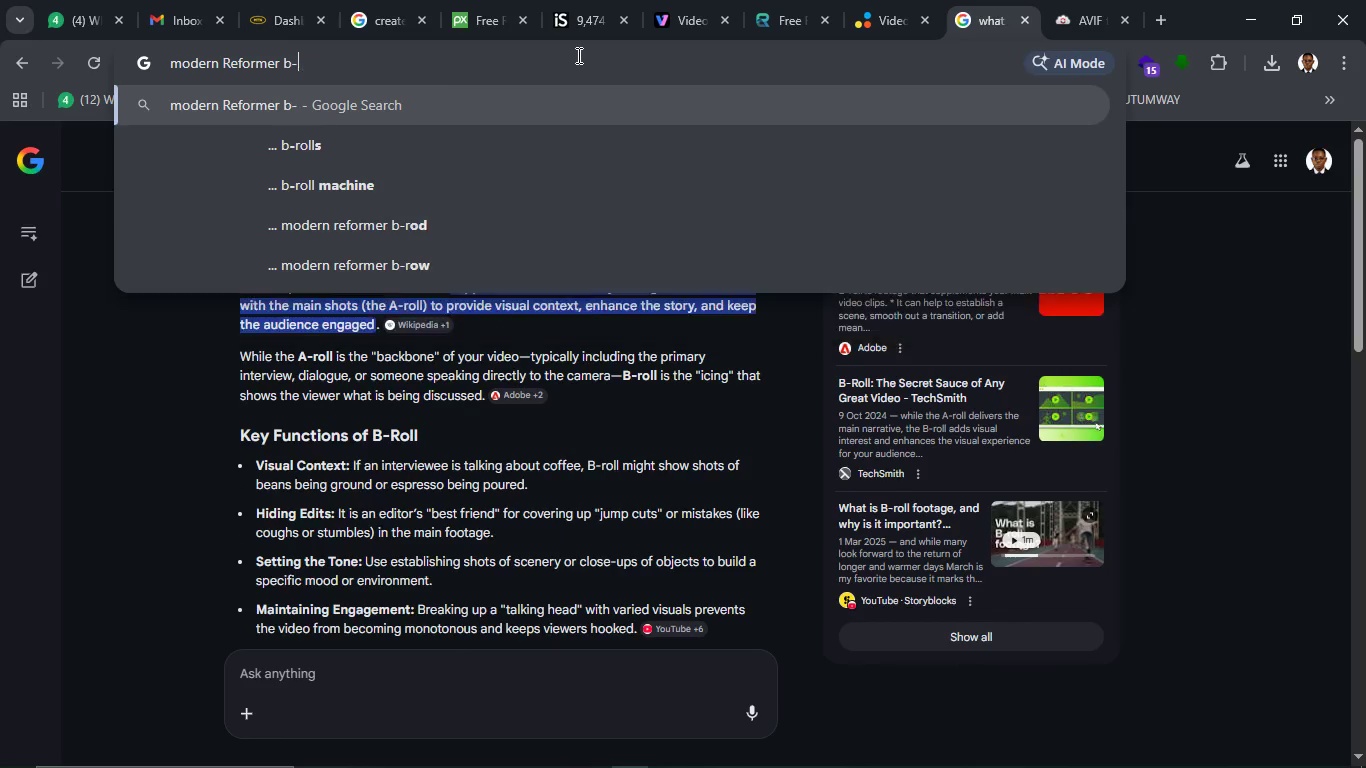 
key(Backspace)
 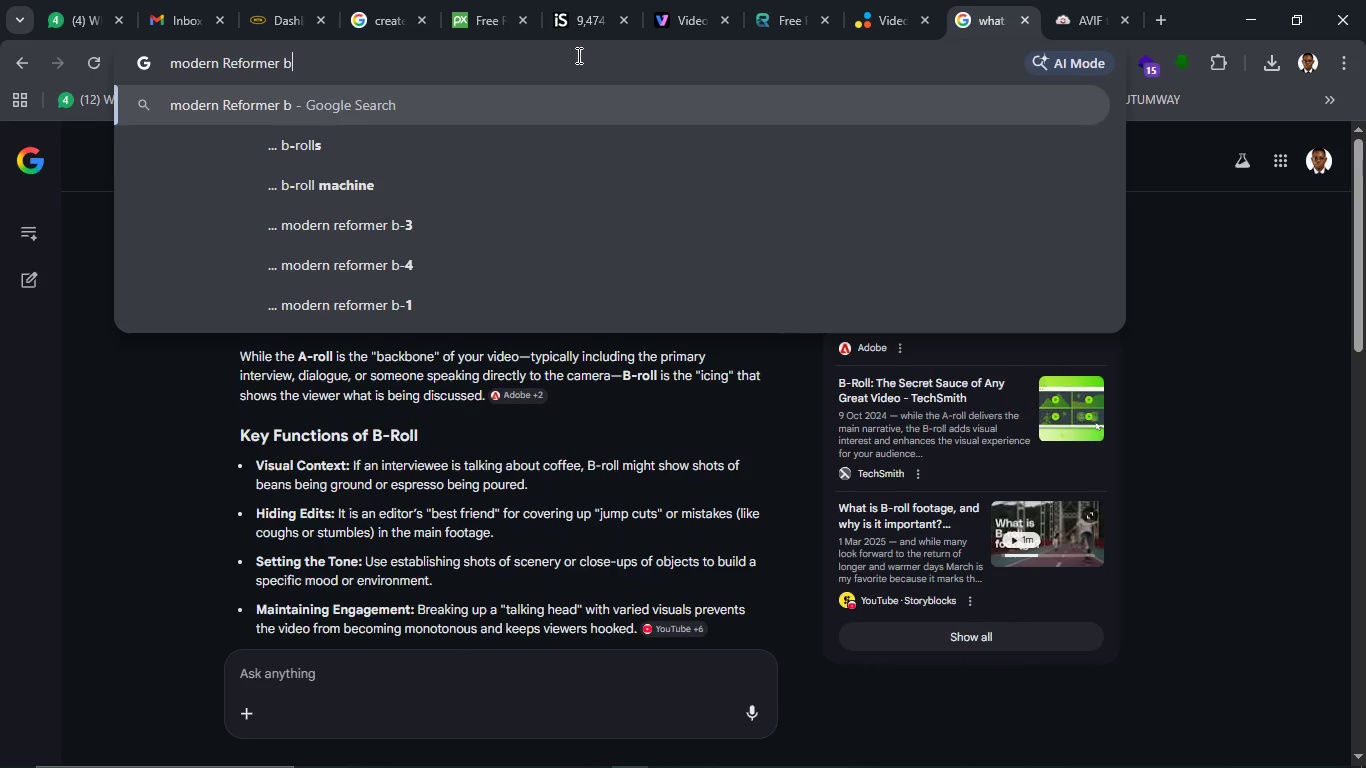 
key(Backspace)
 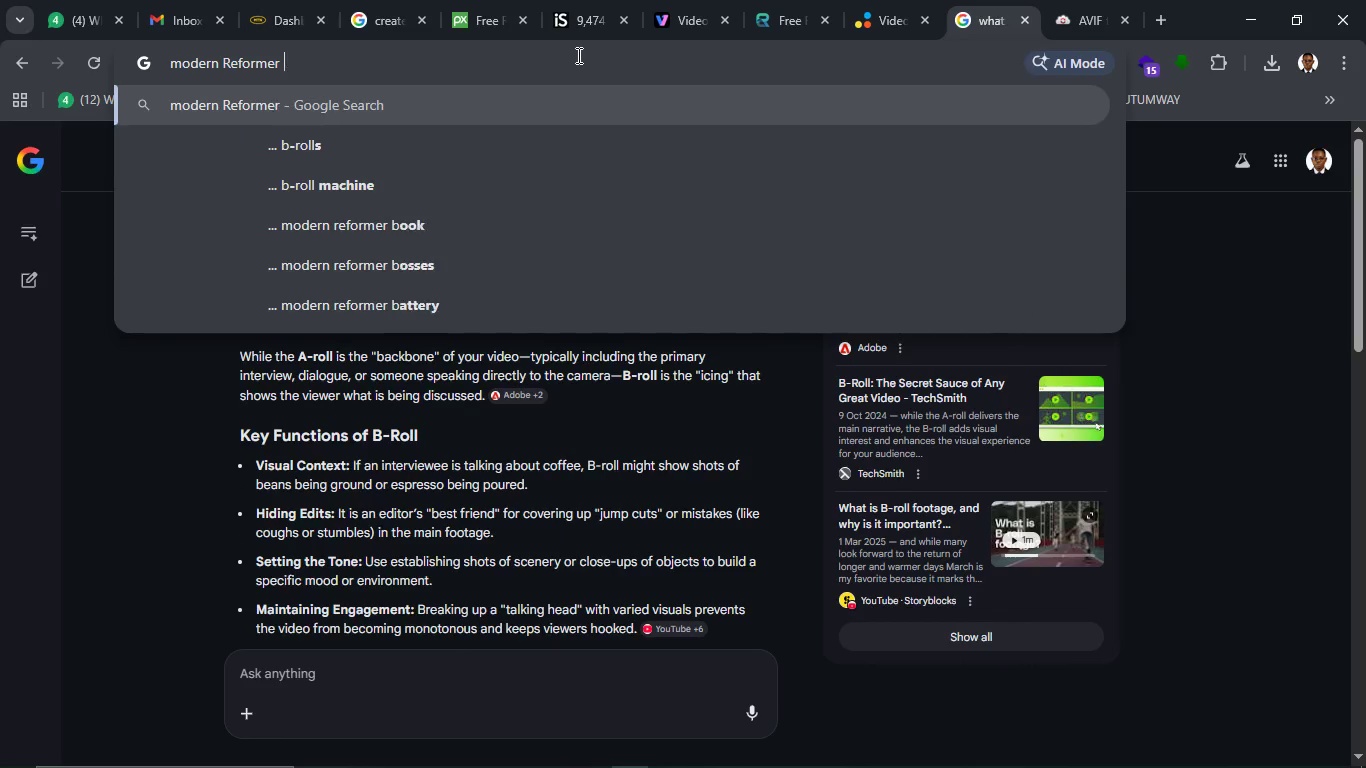 
key(Backspace)
 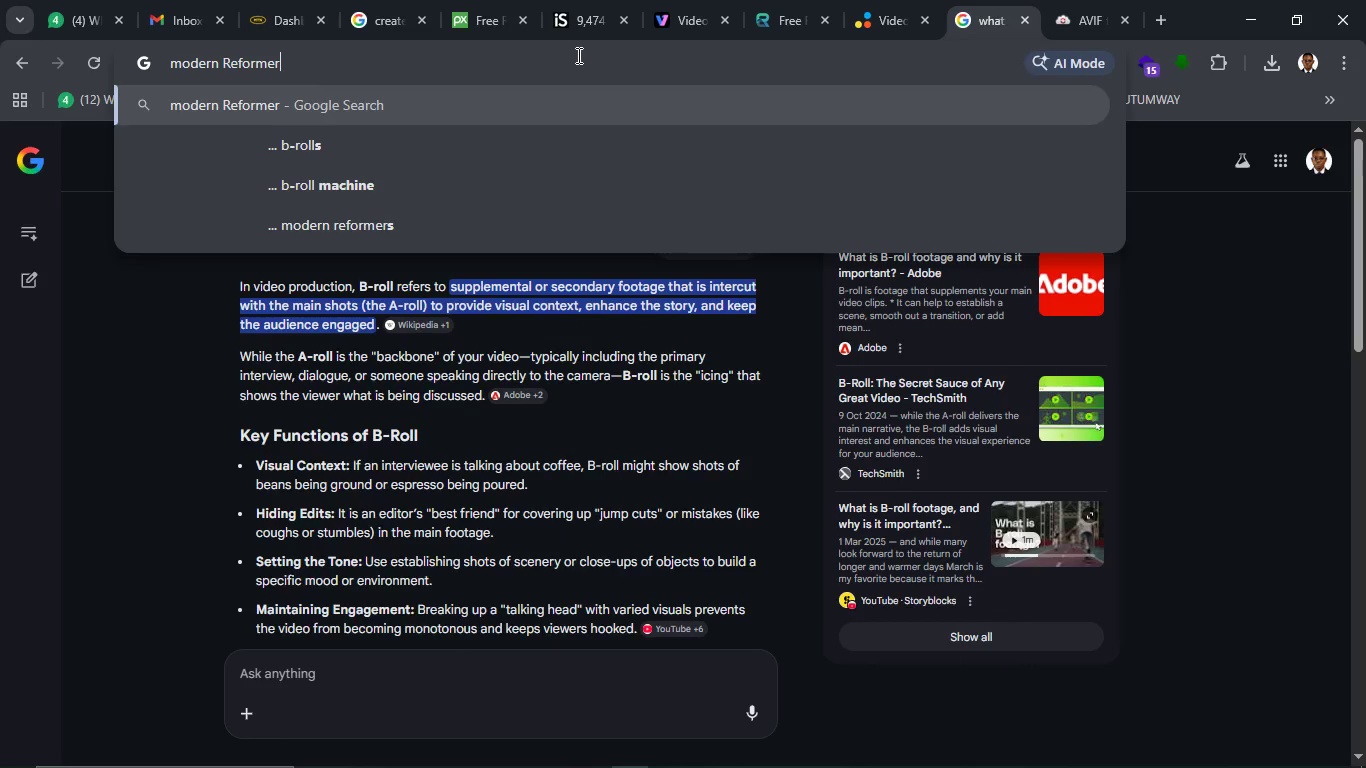 
key(Backspace)
 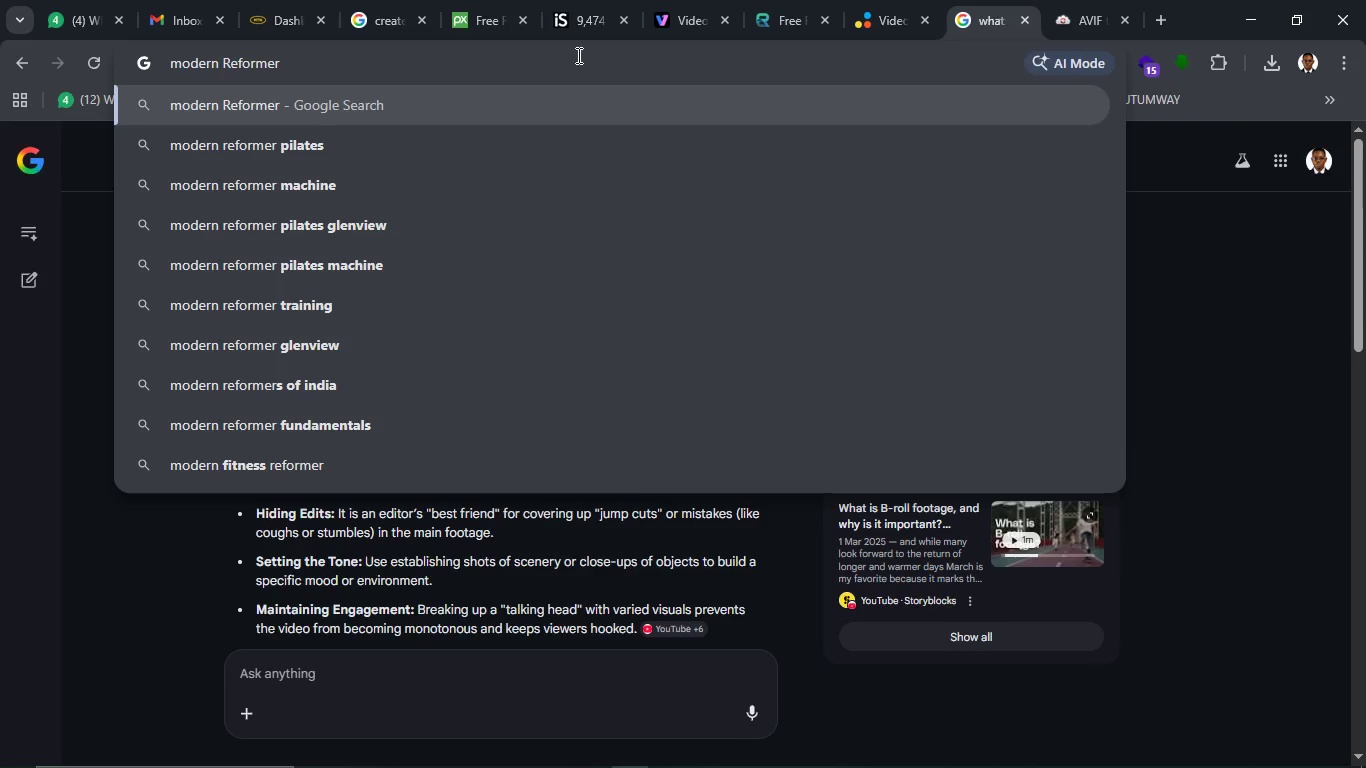 
key(Enter)
 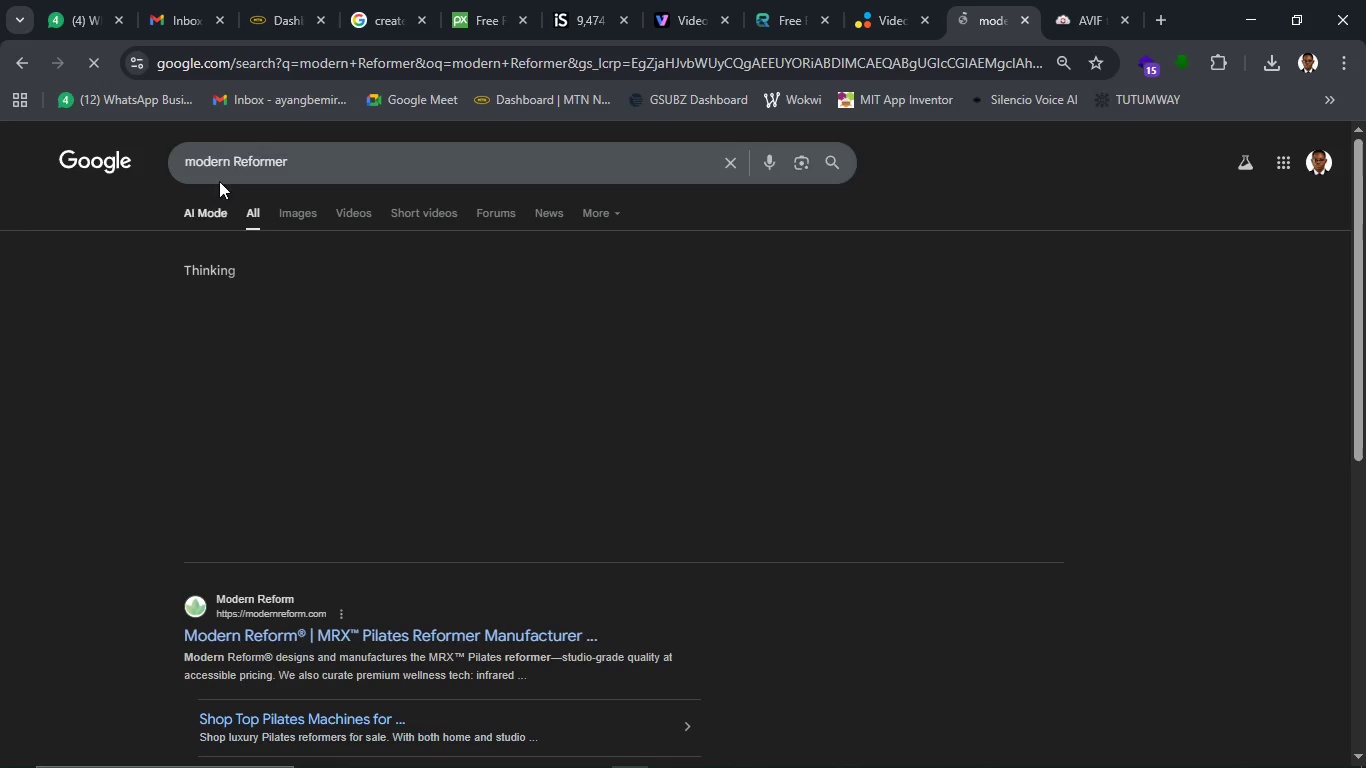 
left_click([242, 167])
 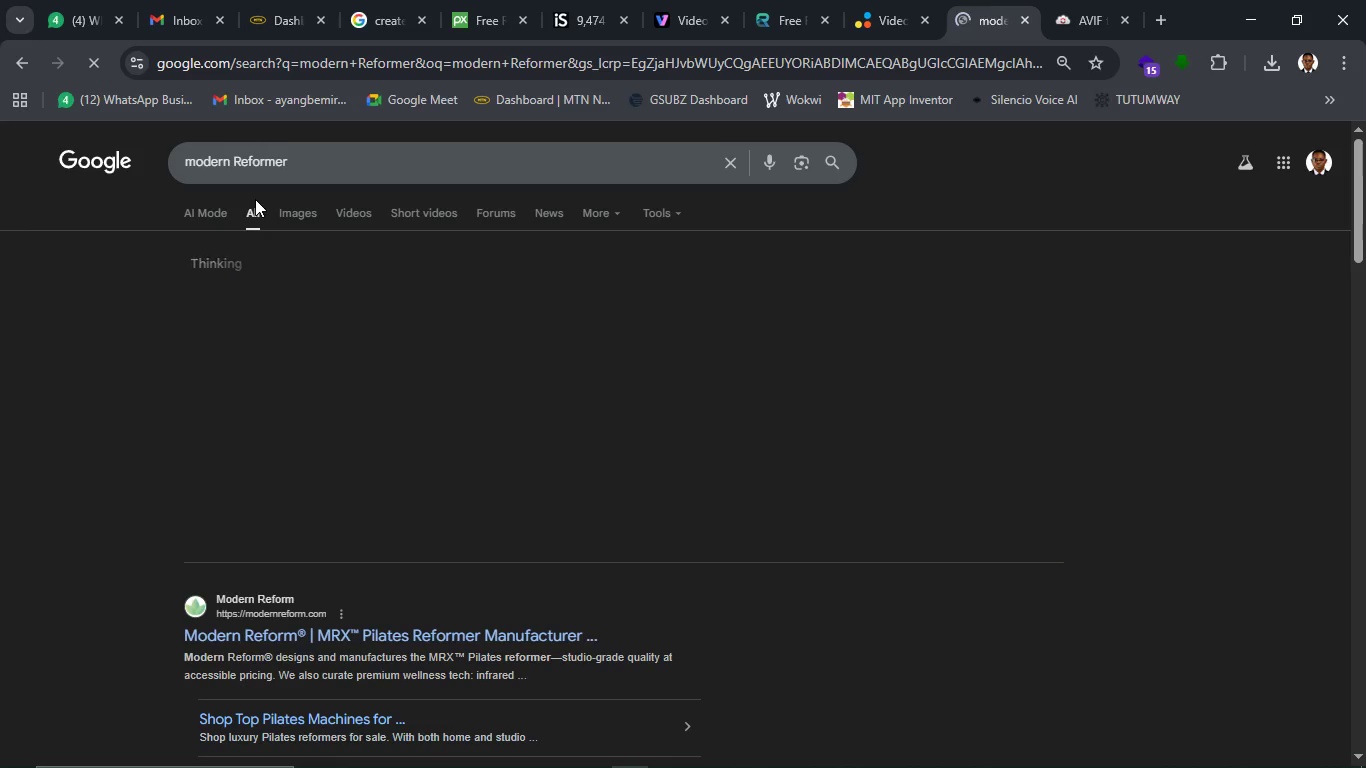 
key(ArrowLeft)
 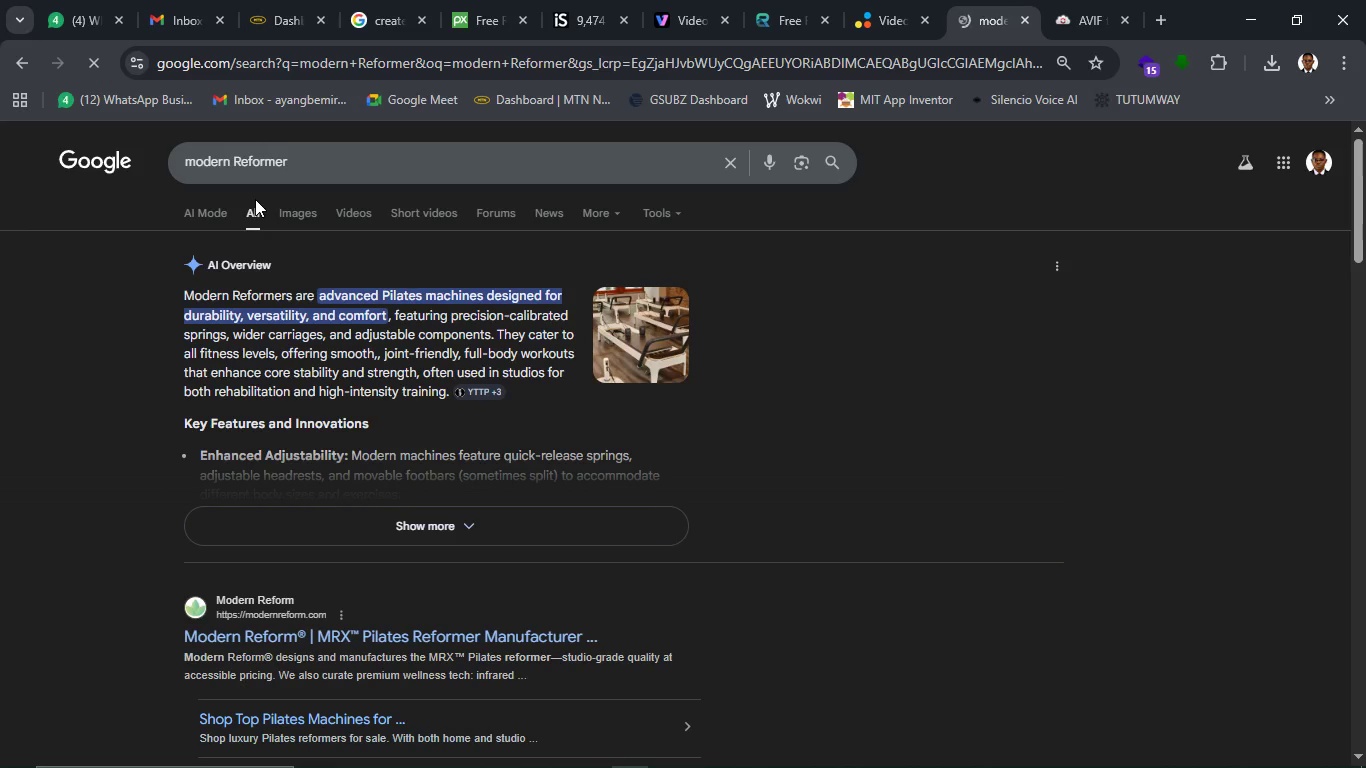 
type(PILATE )
 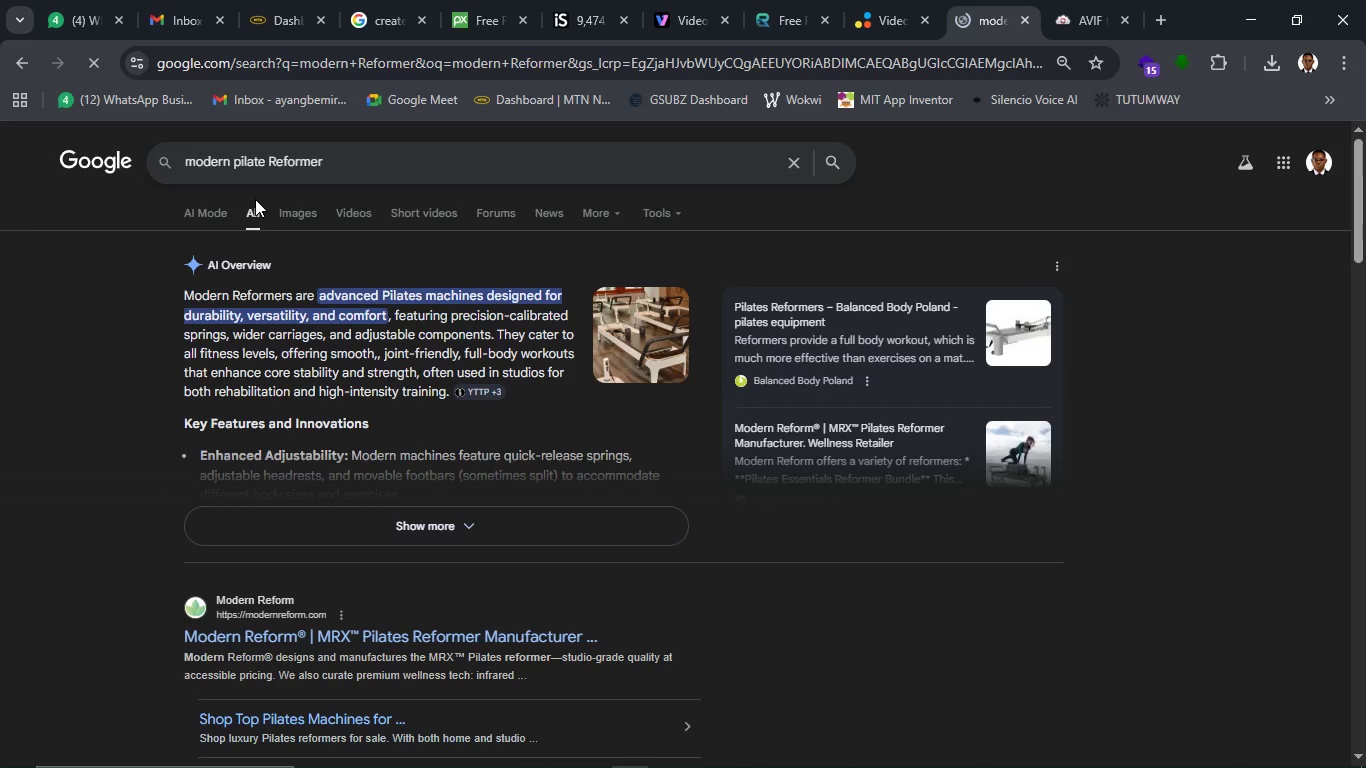 
key(Enter)
 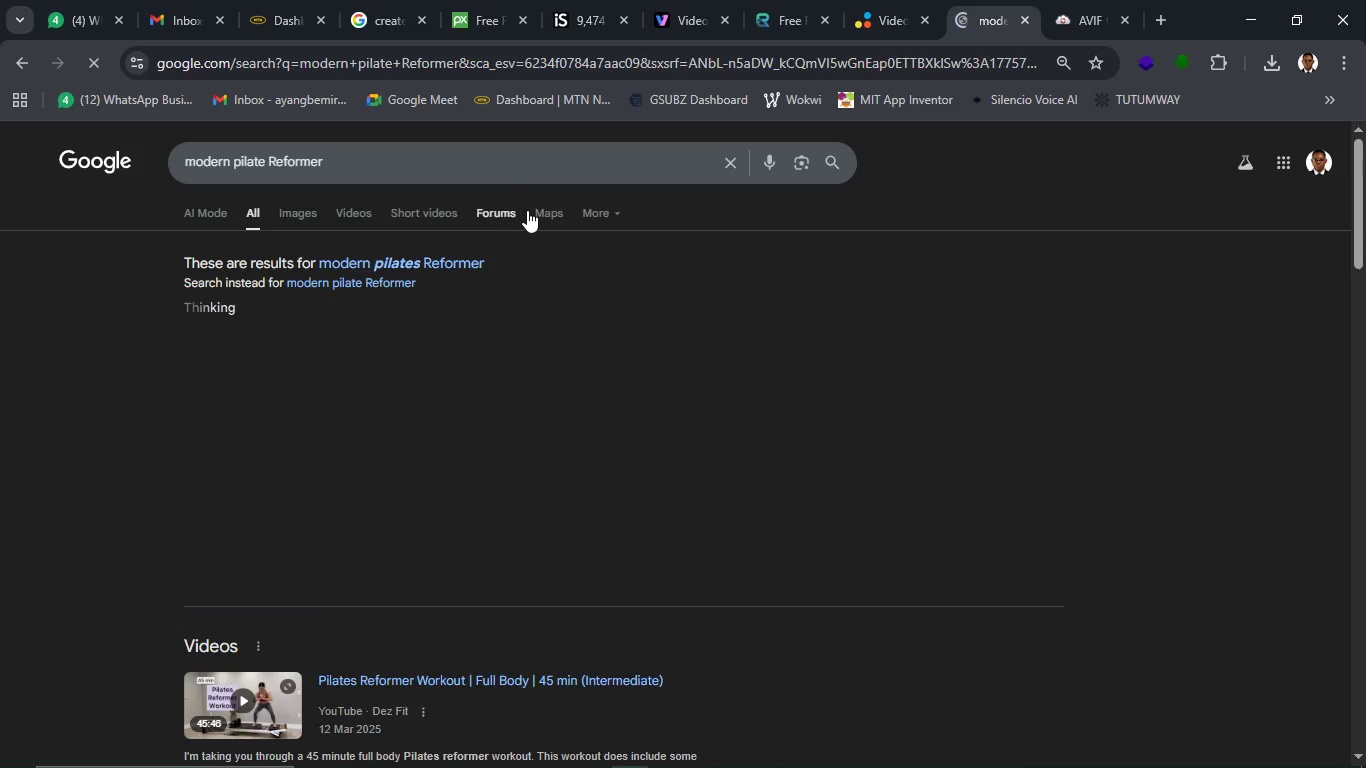 
left_click([387, 0])
 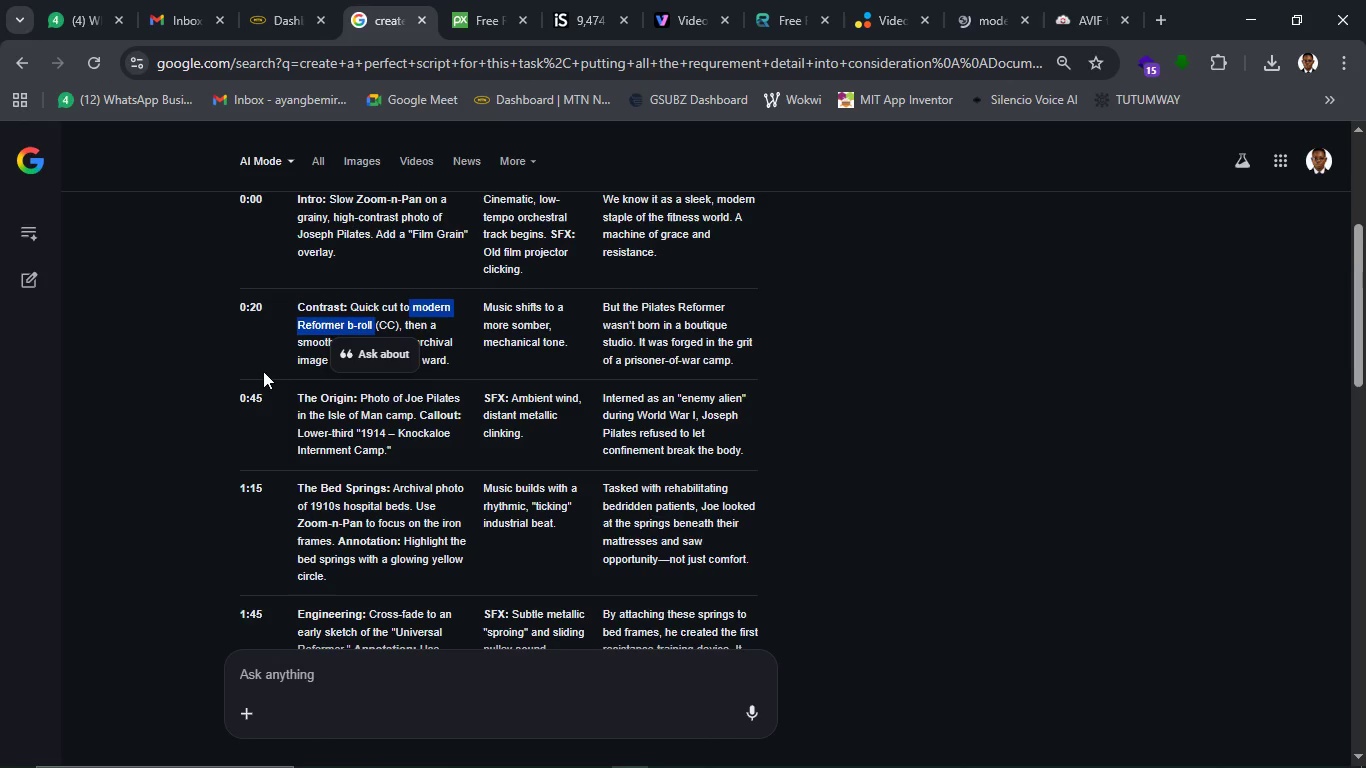 
wait(6.14)
 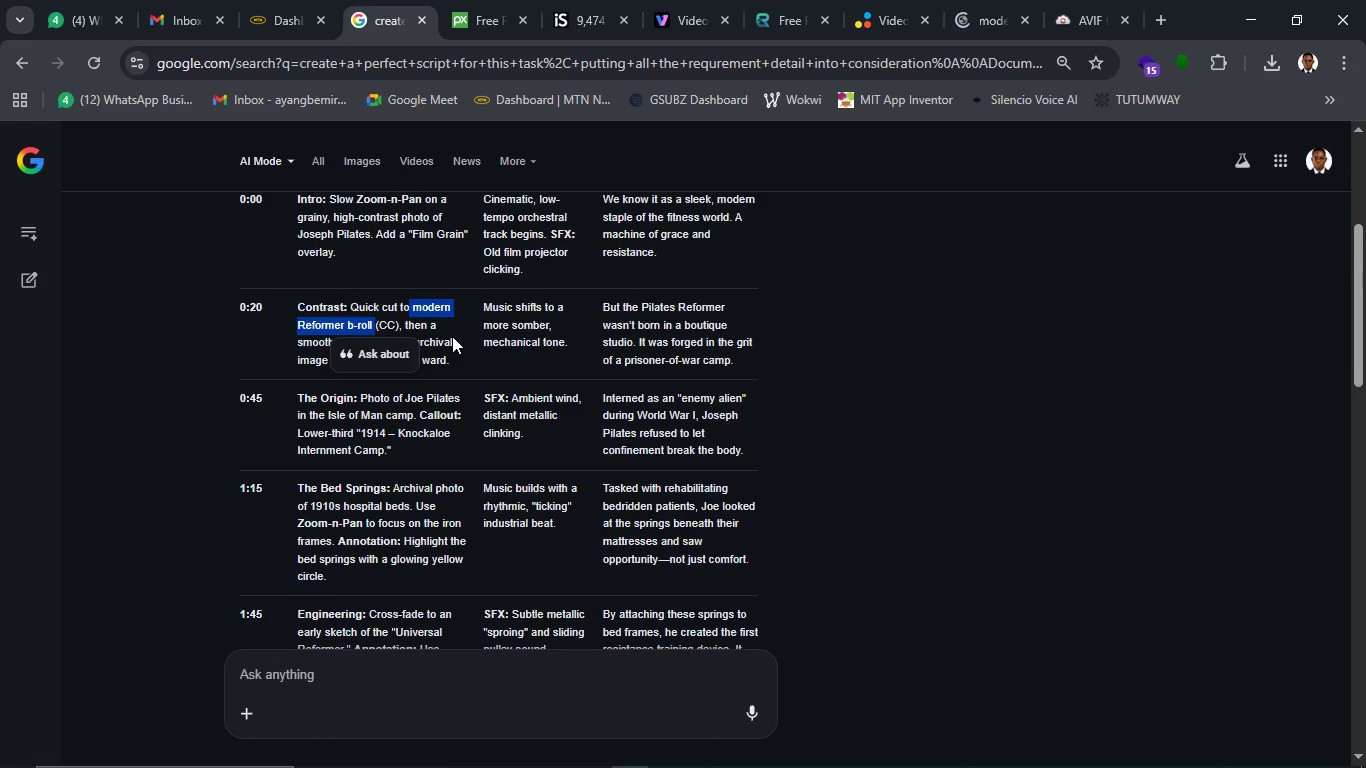 
left_click([531, 371])
 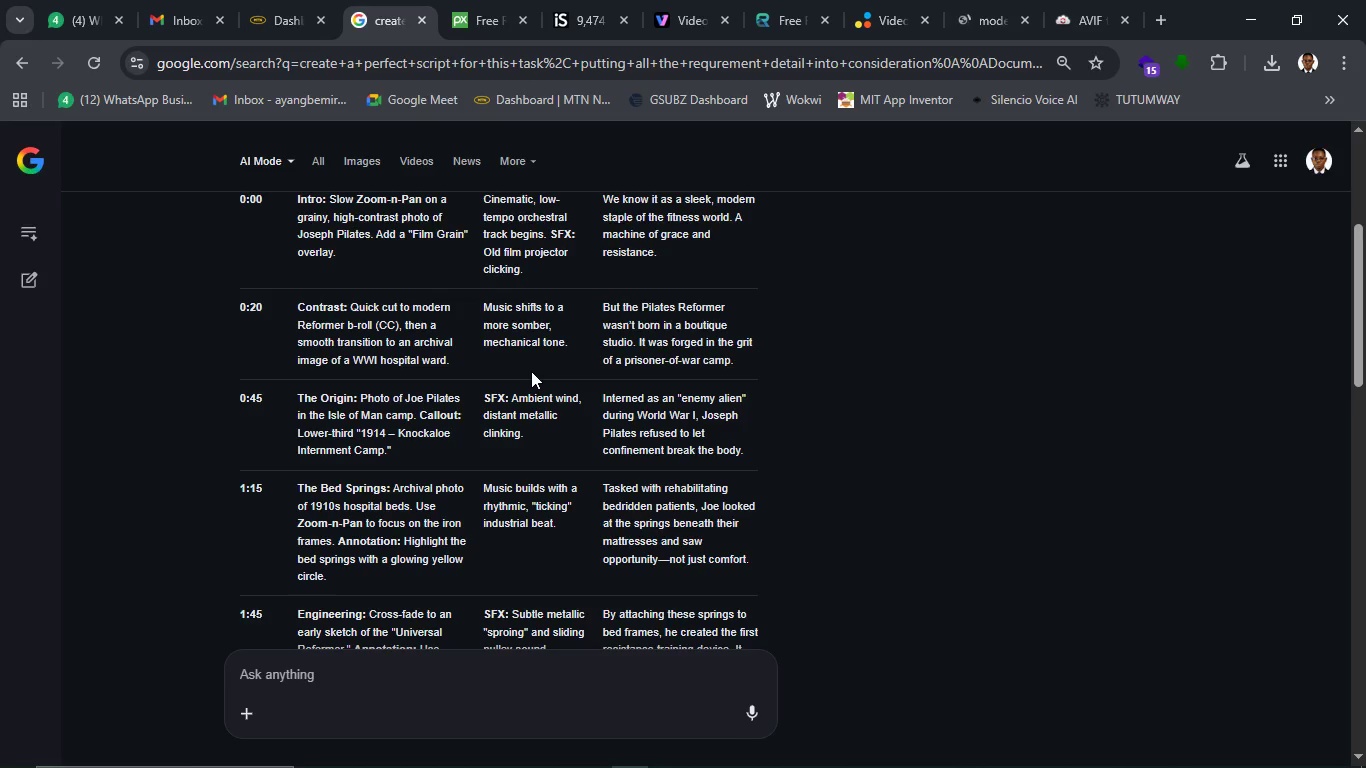 
wait(11.58)
 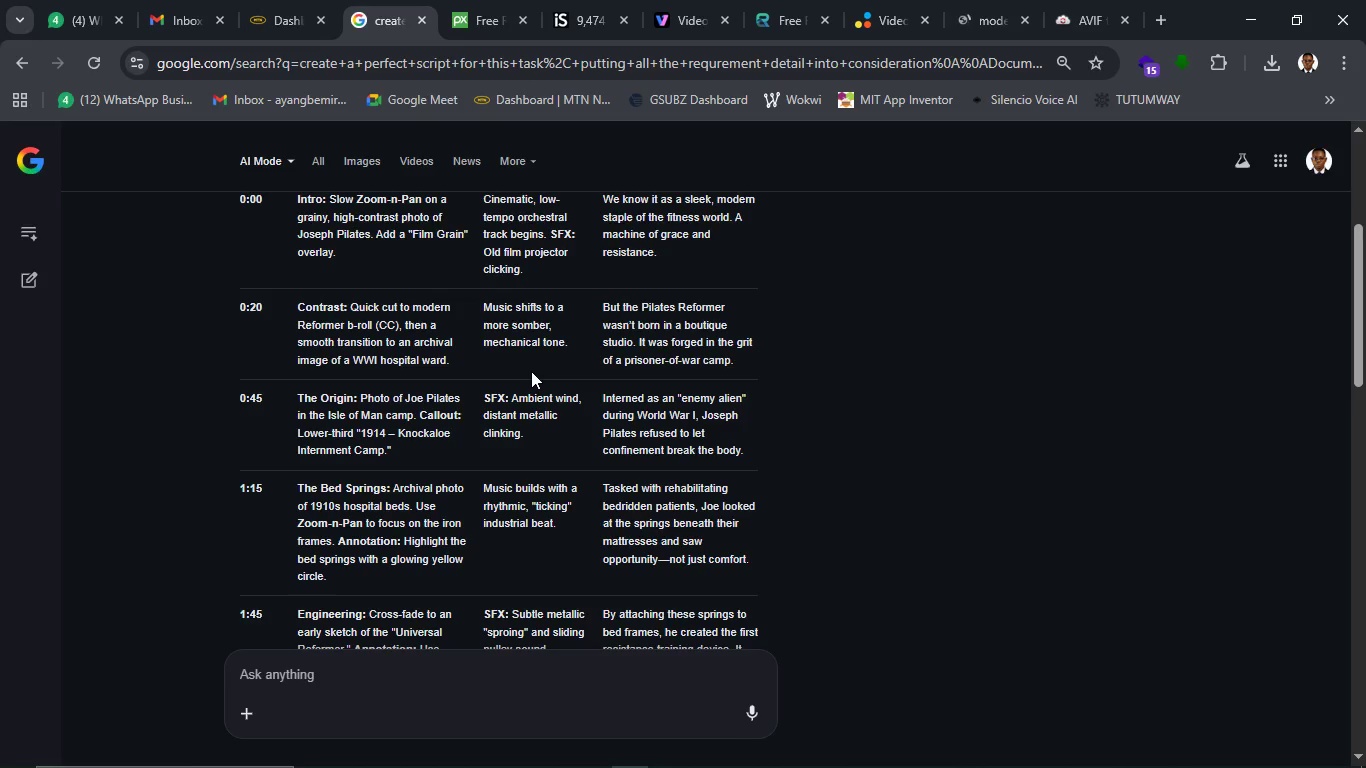 
left_click([973, 22])
 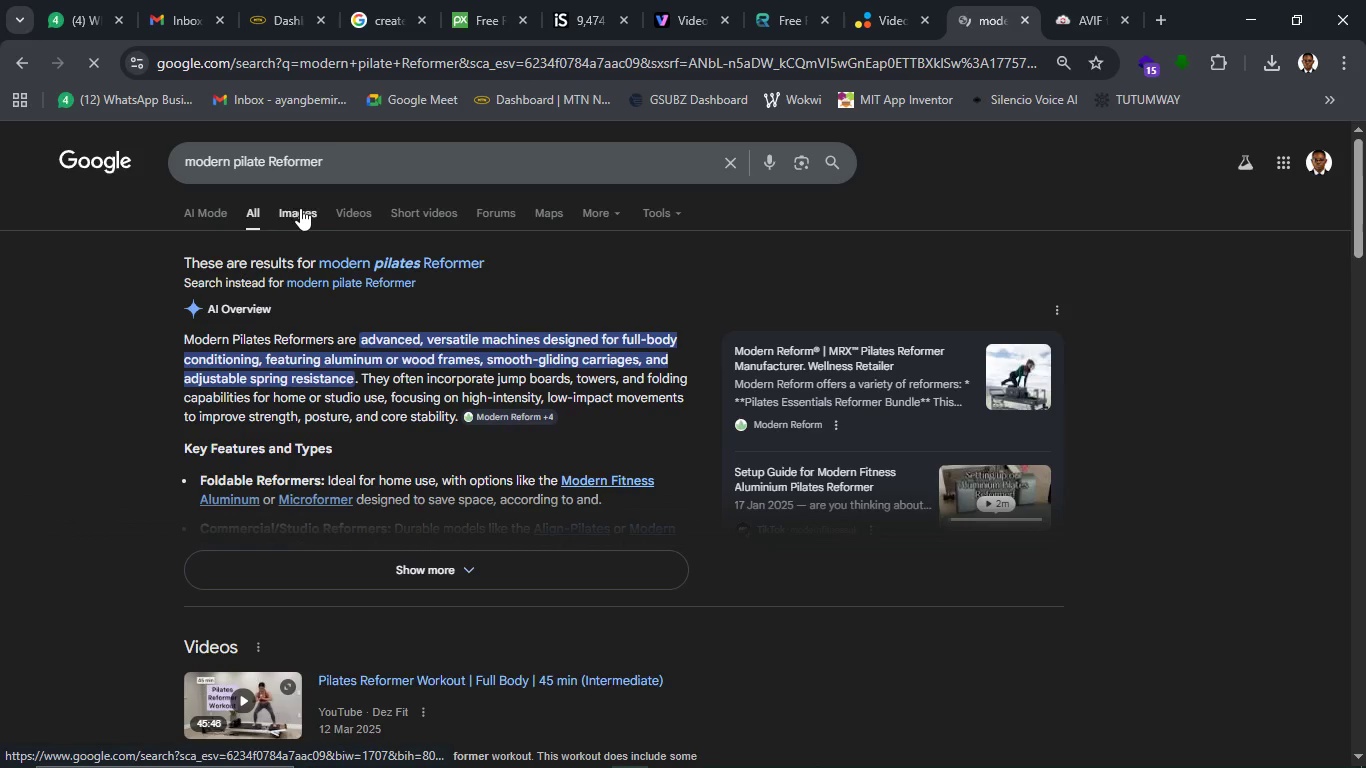 
wait(5.74)
 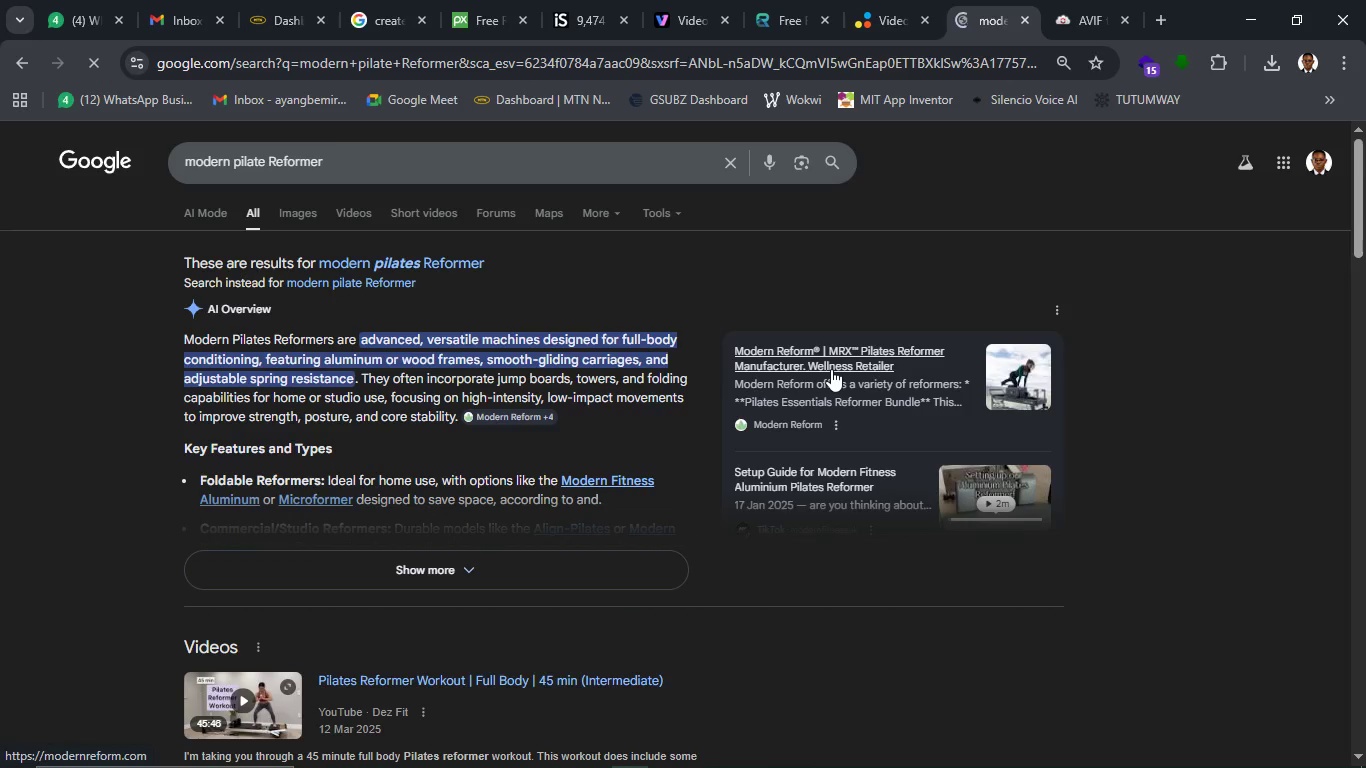 
left_click([285, 214])
 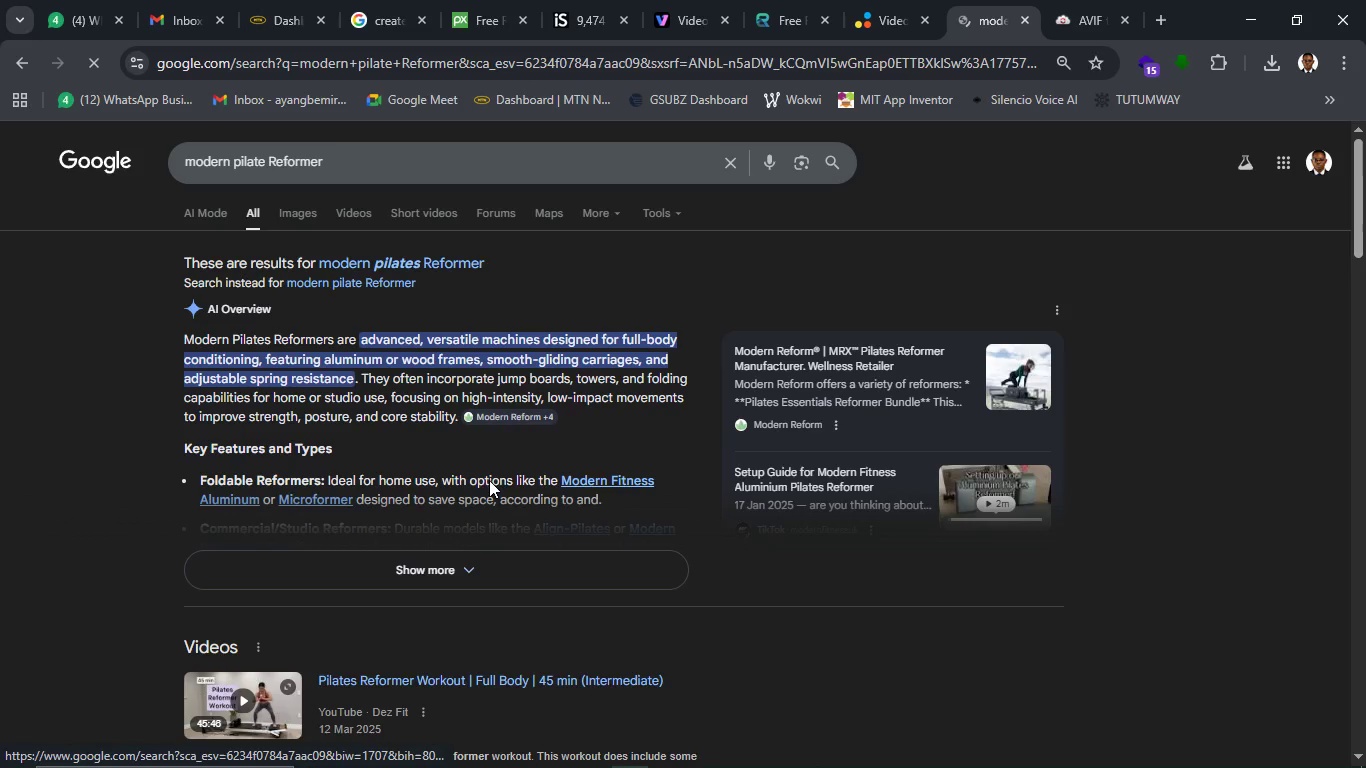 
mouse_move([506, 465])
 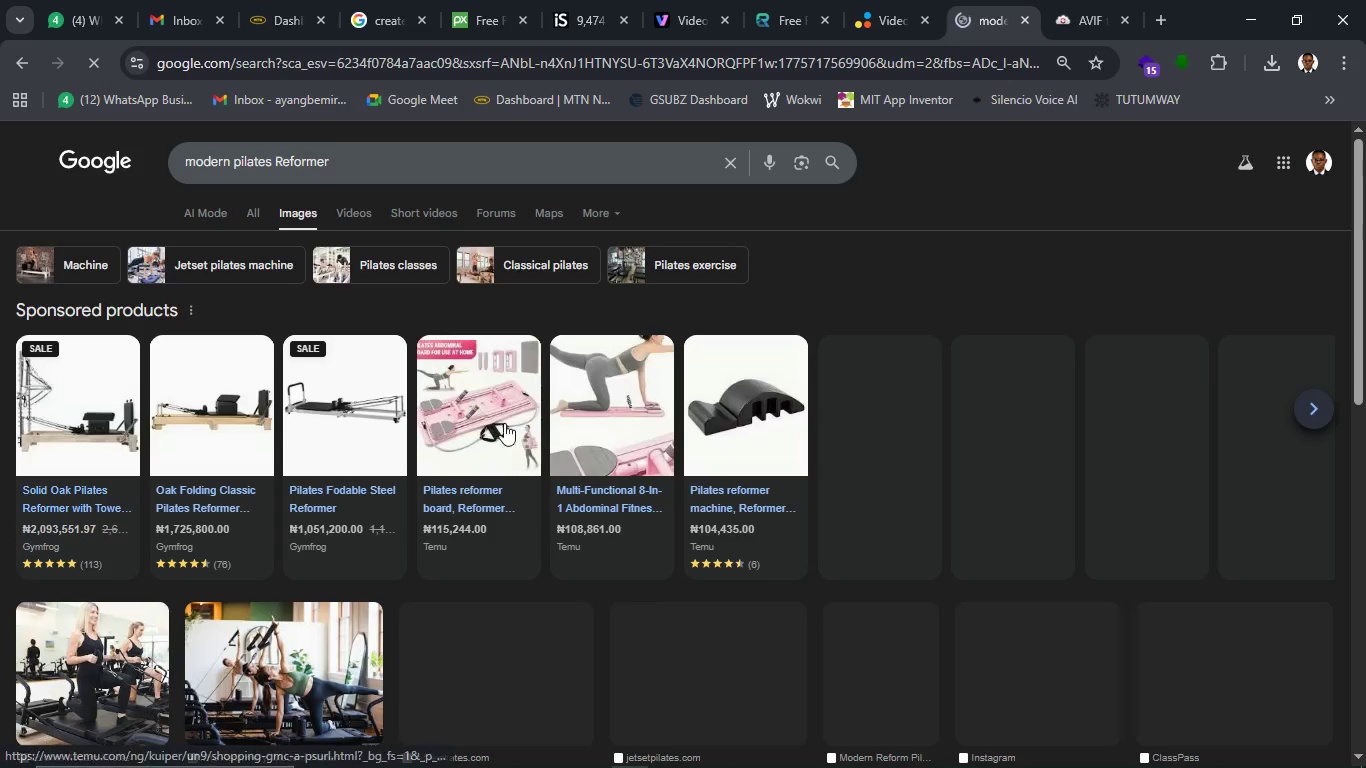 
mouse_move([508, 459])
 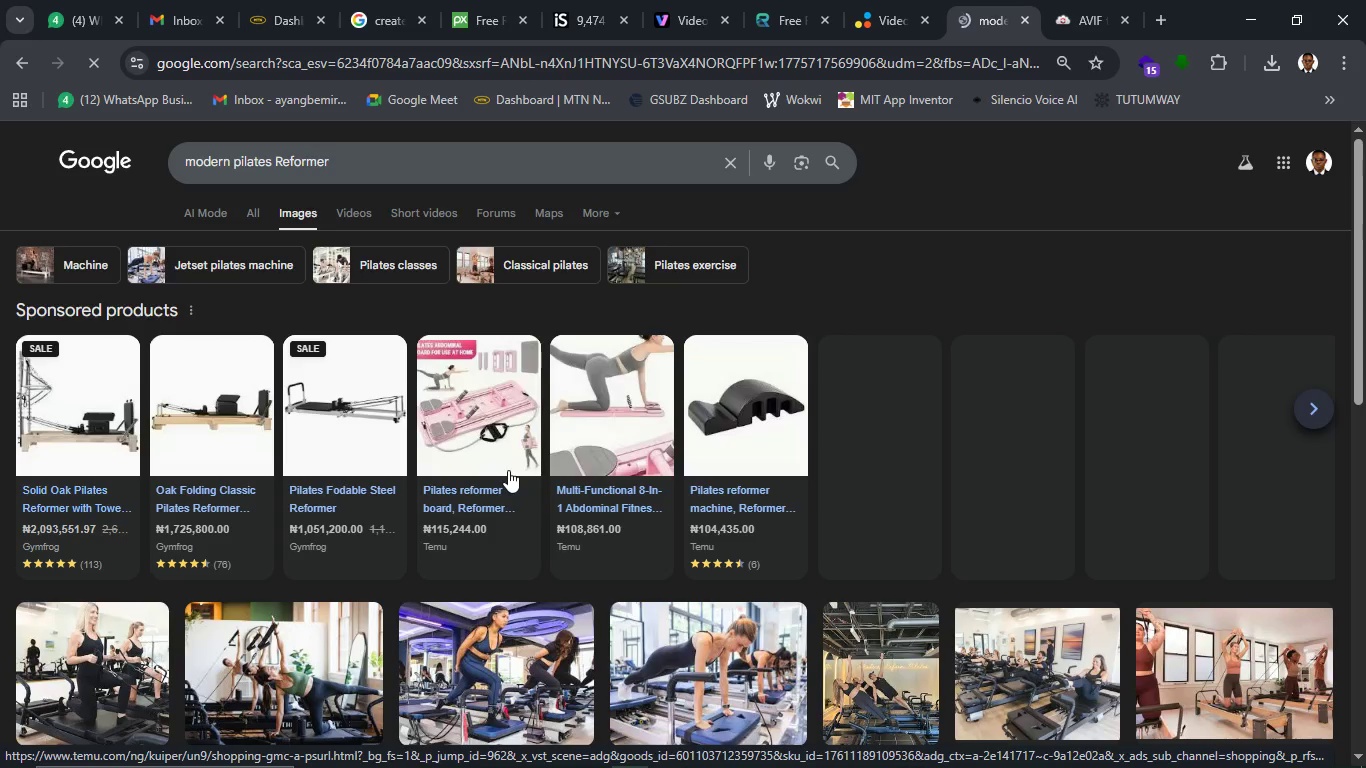 
wait(5.97)
 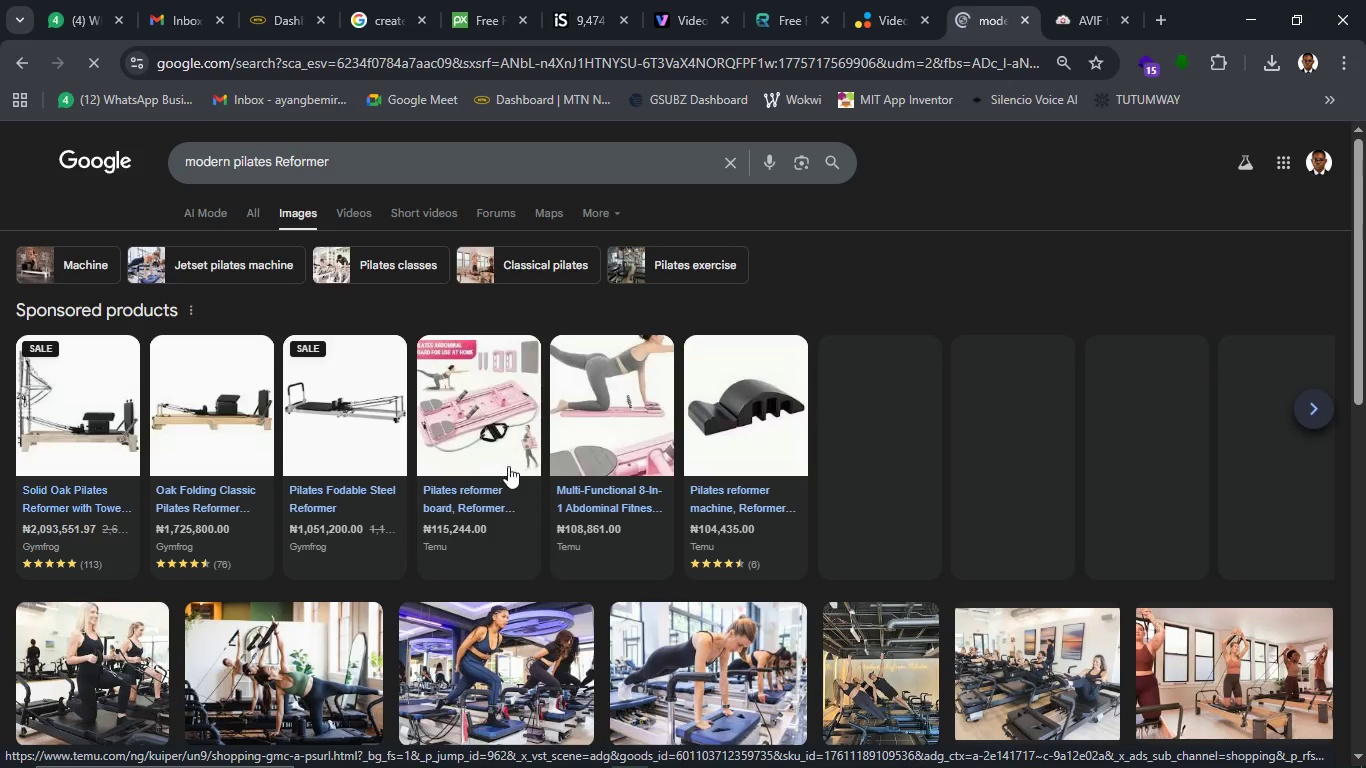 
scroll: coordinate [573, 551], scroll_direction: down, amount: 10.0
 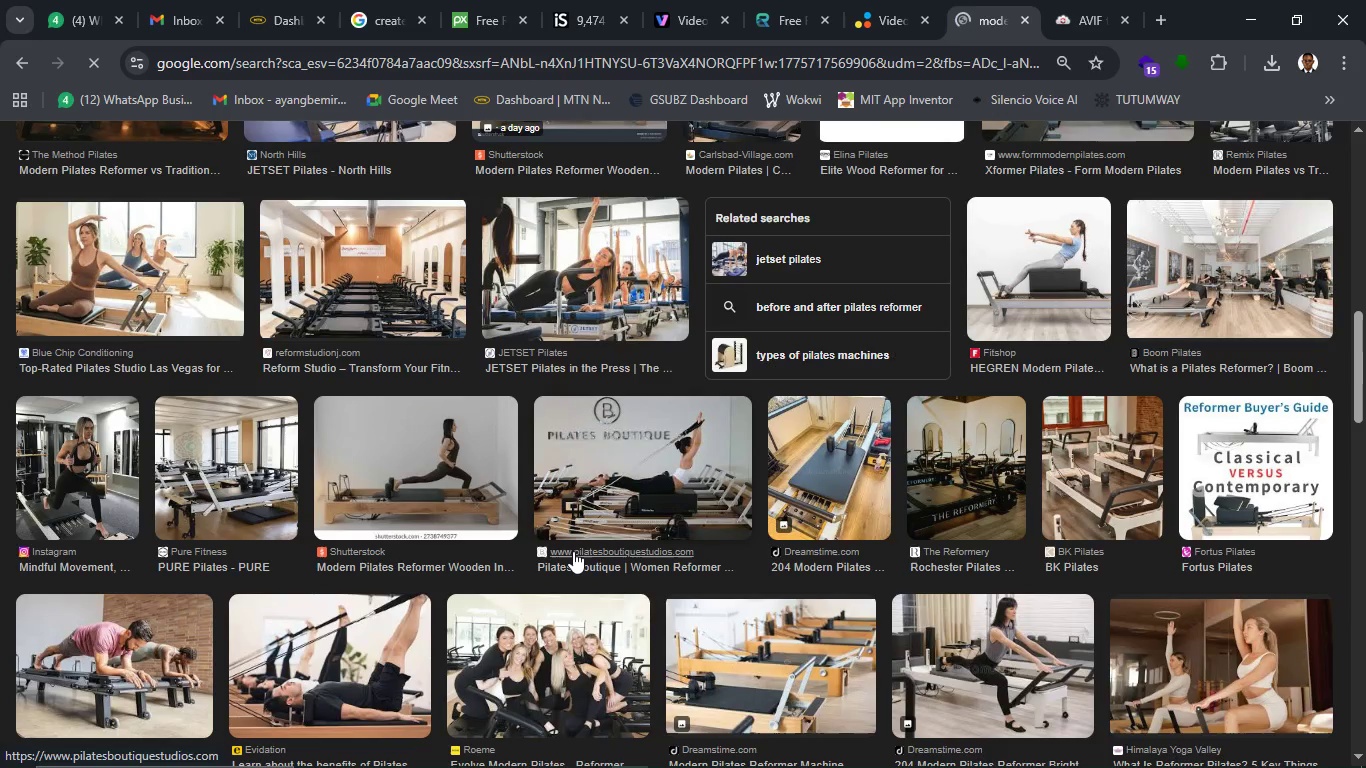 
scroll: coordinate [573, 551], scroll_direction: up, amount: 2.0
 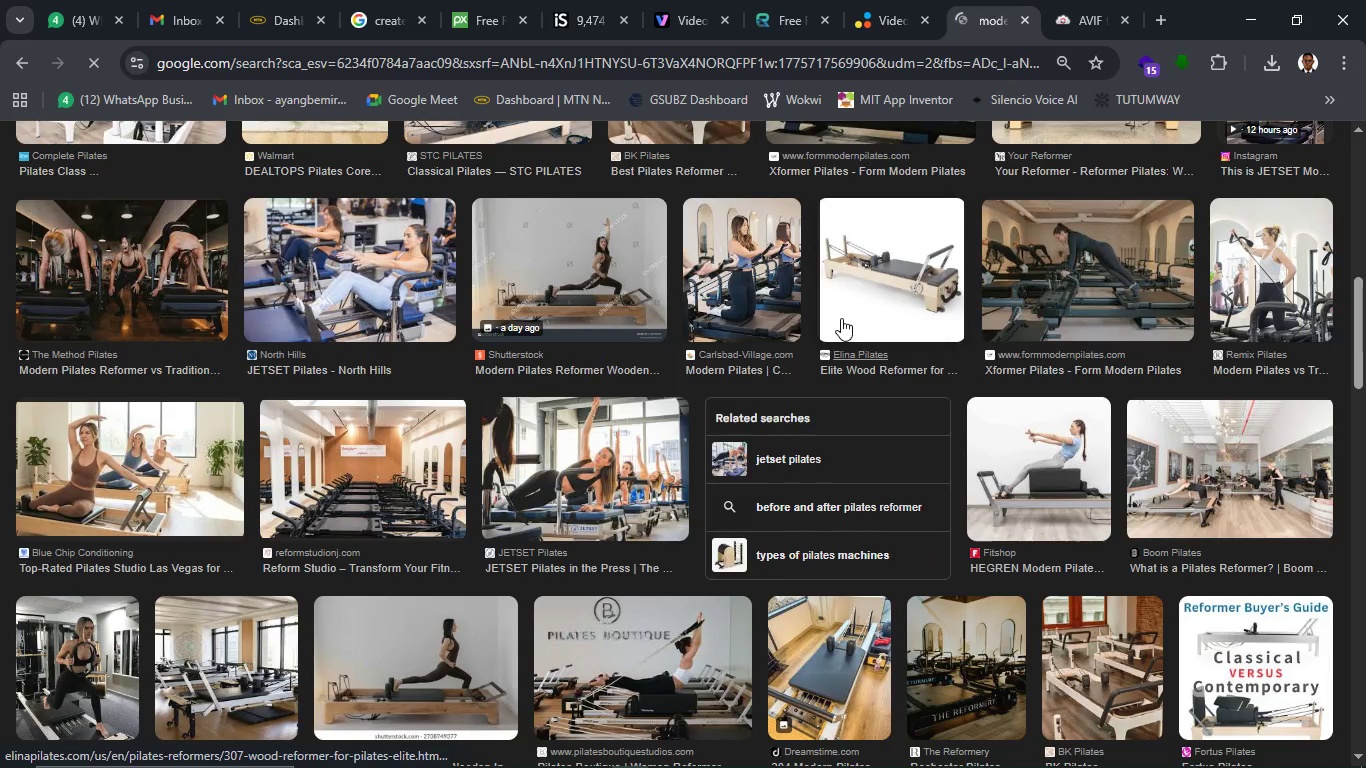 
left_click([841, 318])
 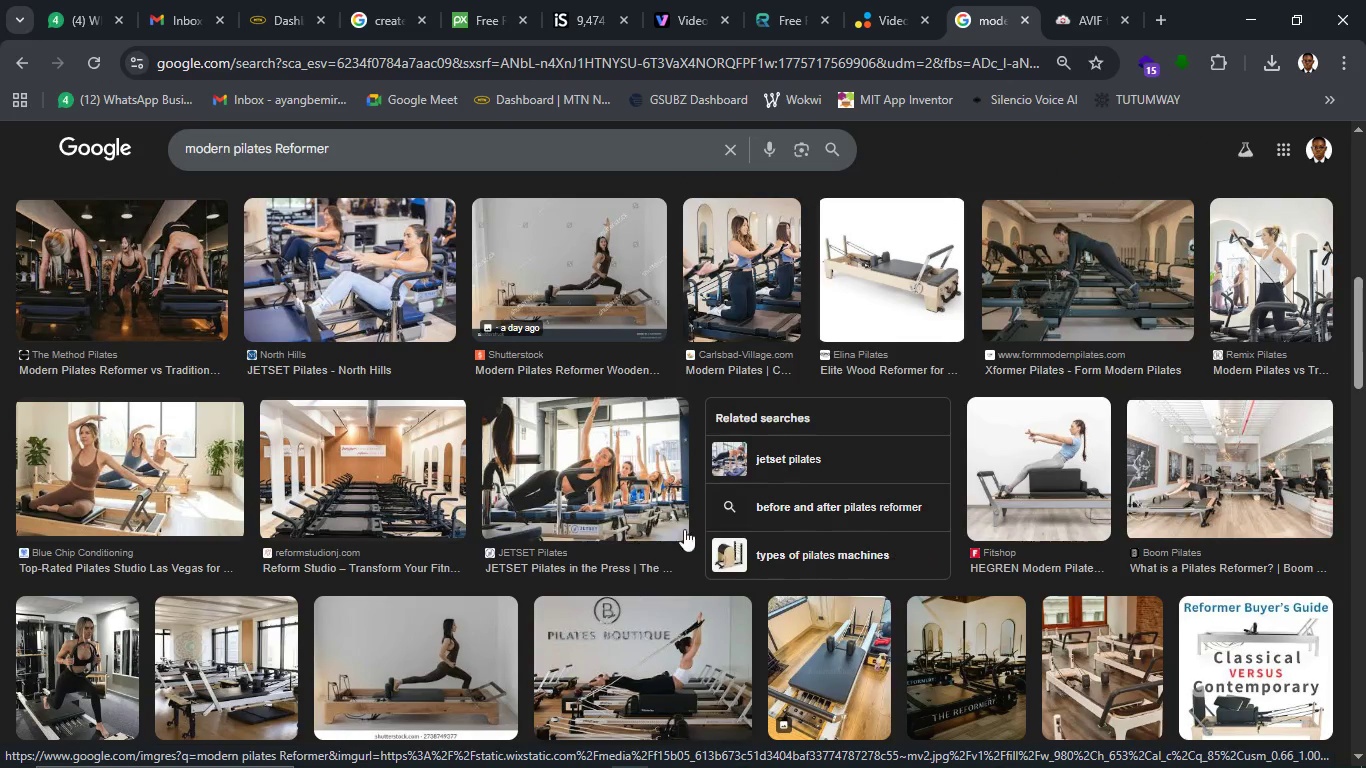 
left_click([839, 297])
 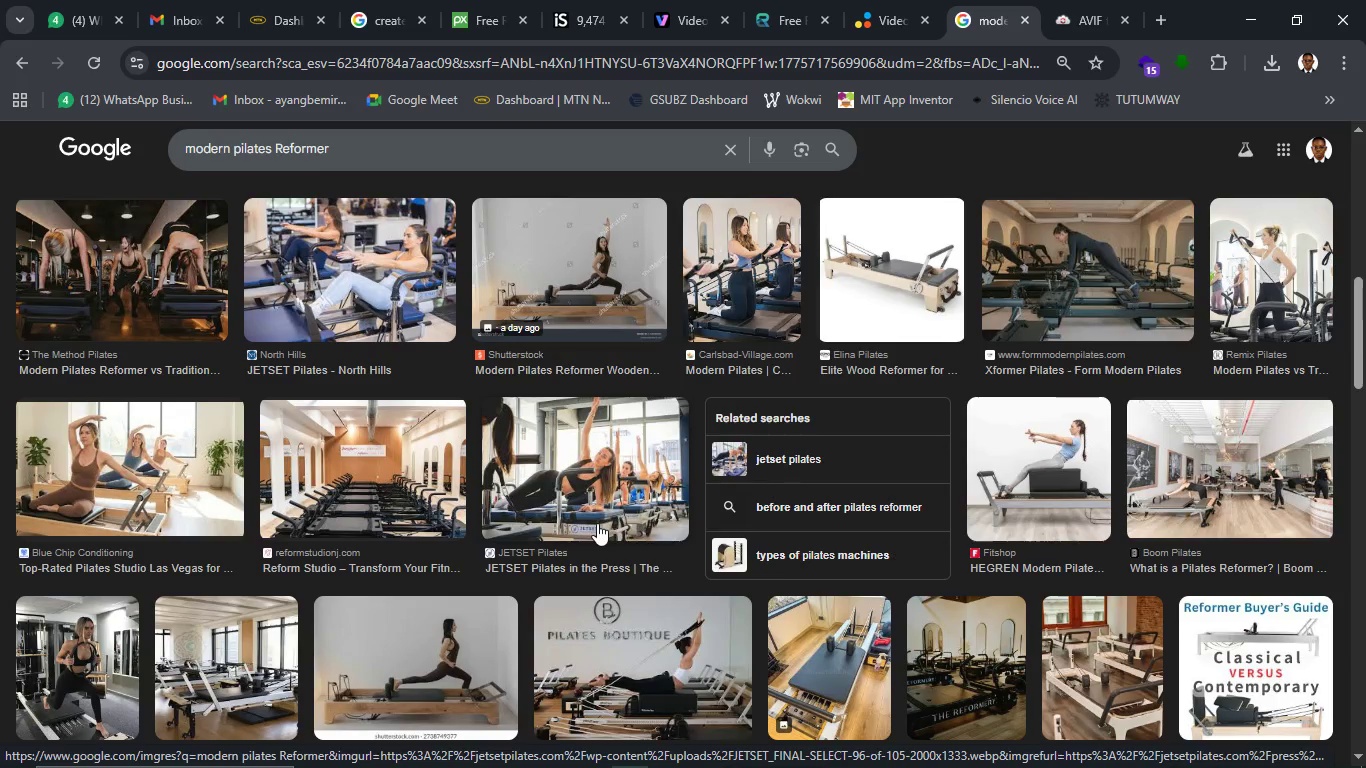 
scroll: coordinate [572, 514], scroll_direction: down, amount: 3.0
 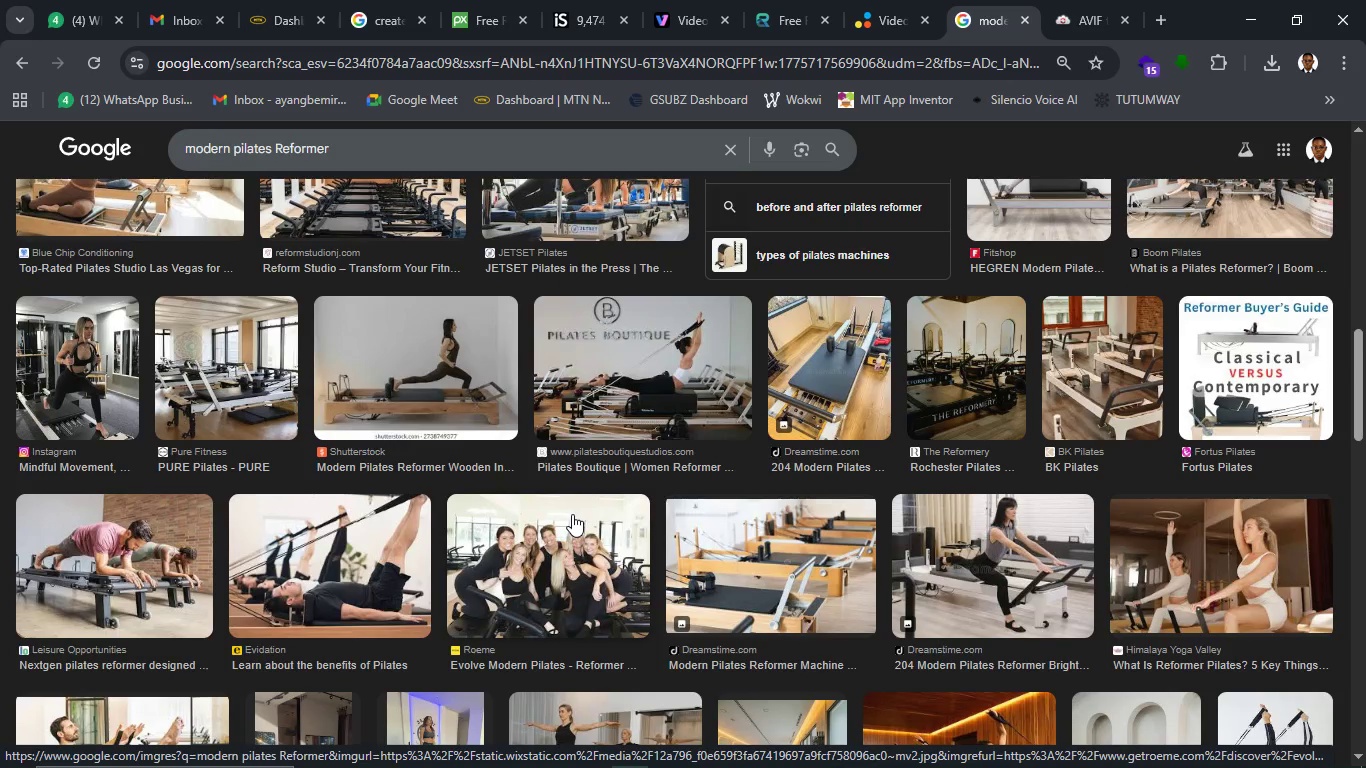 
scroll: coordinate [572, 514], scroll_direction: up, amount: 3.0
 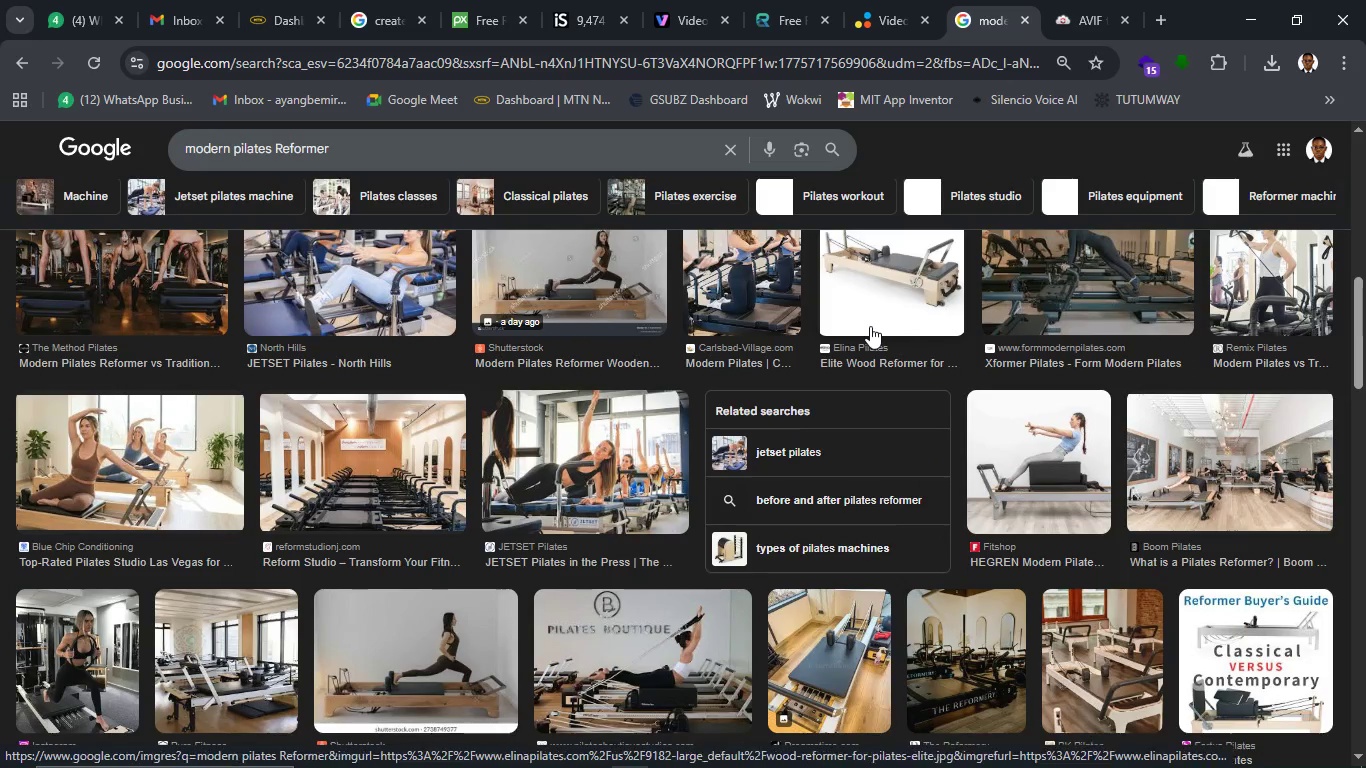 
left_click([870, 326])
 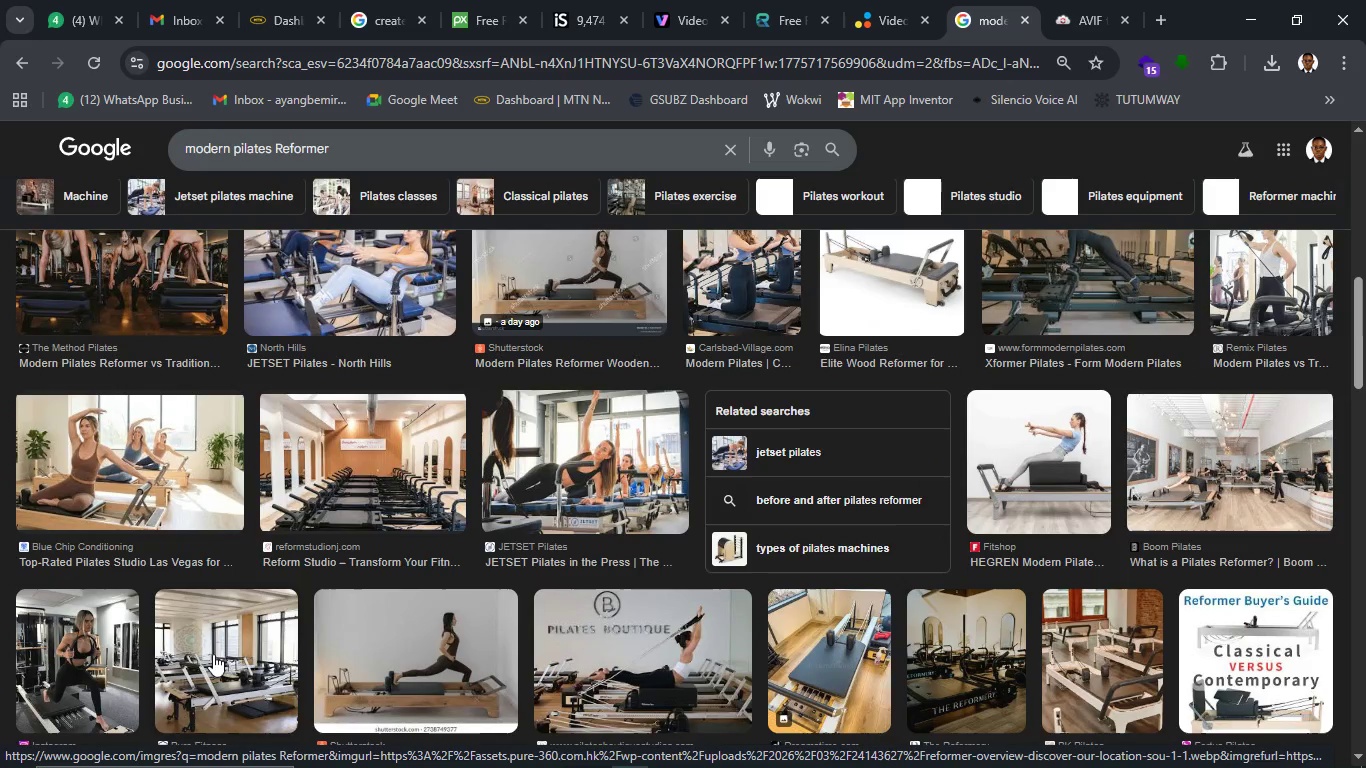 
mouse_move([502, 767])
 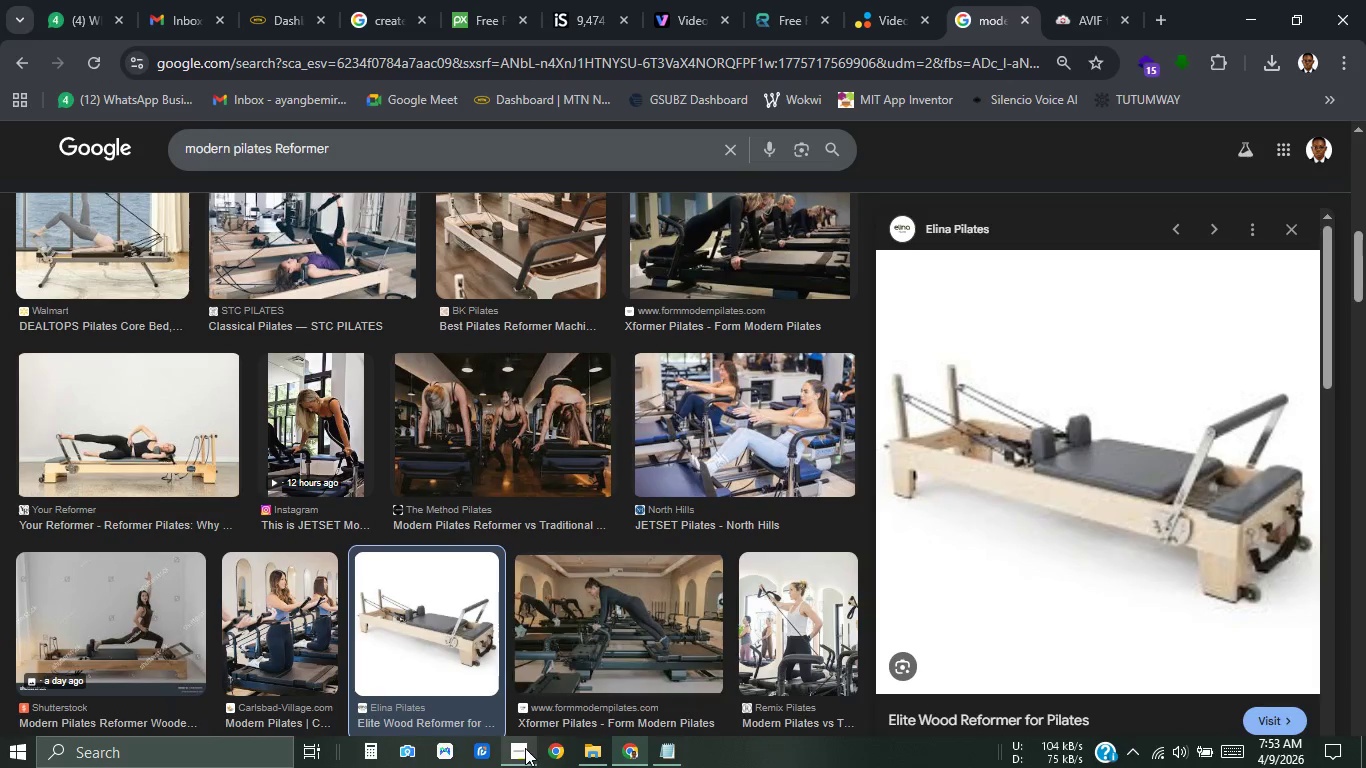 
left_click([525, 754])